 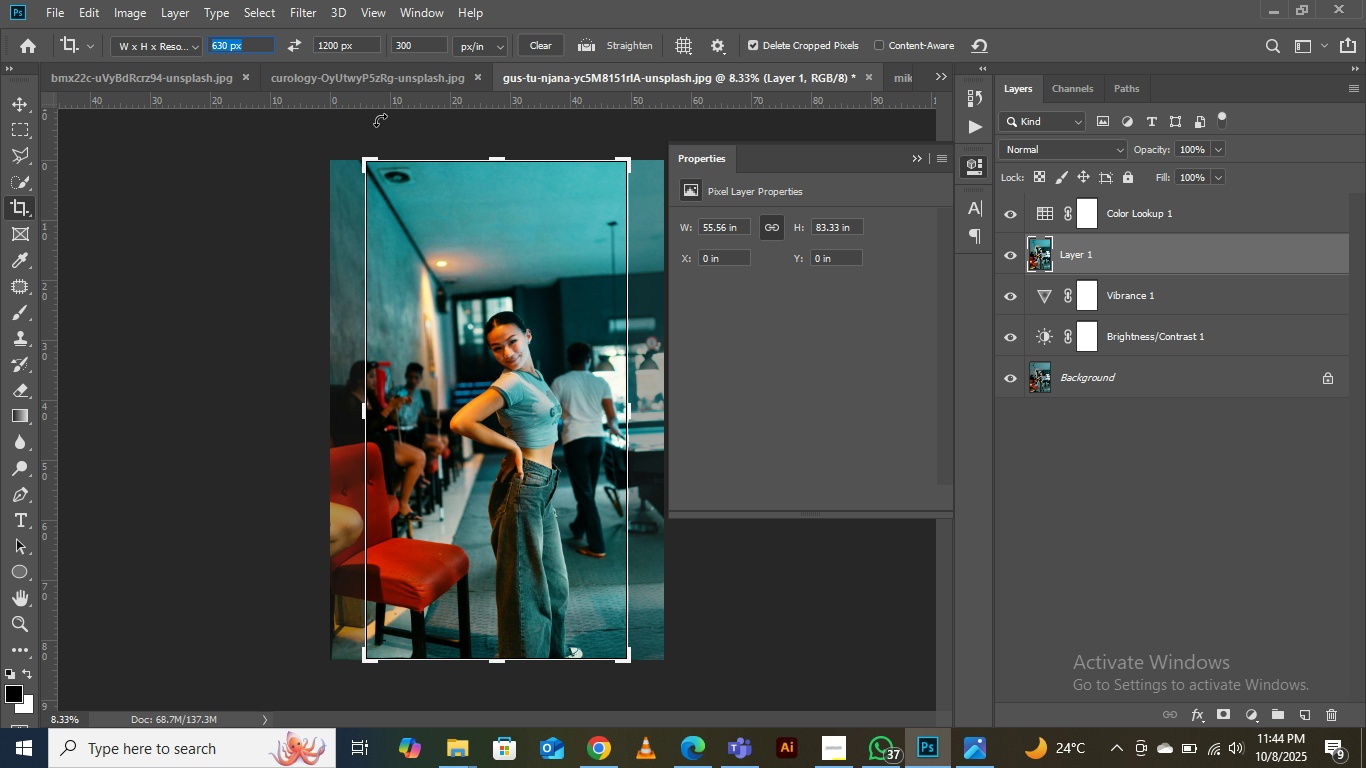 
type( )
key(Backspace)
type(1920)
key(Tab)
type(1080)
key(Tab)
key(Tab)
key(Tab)
 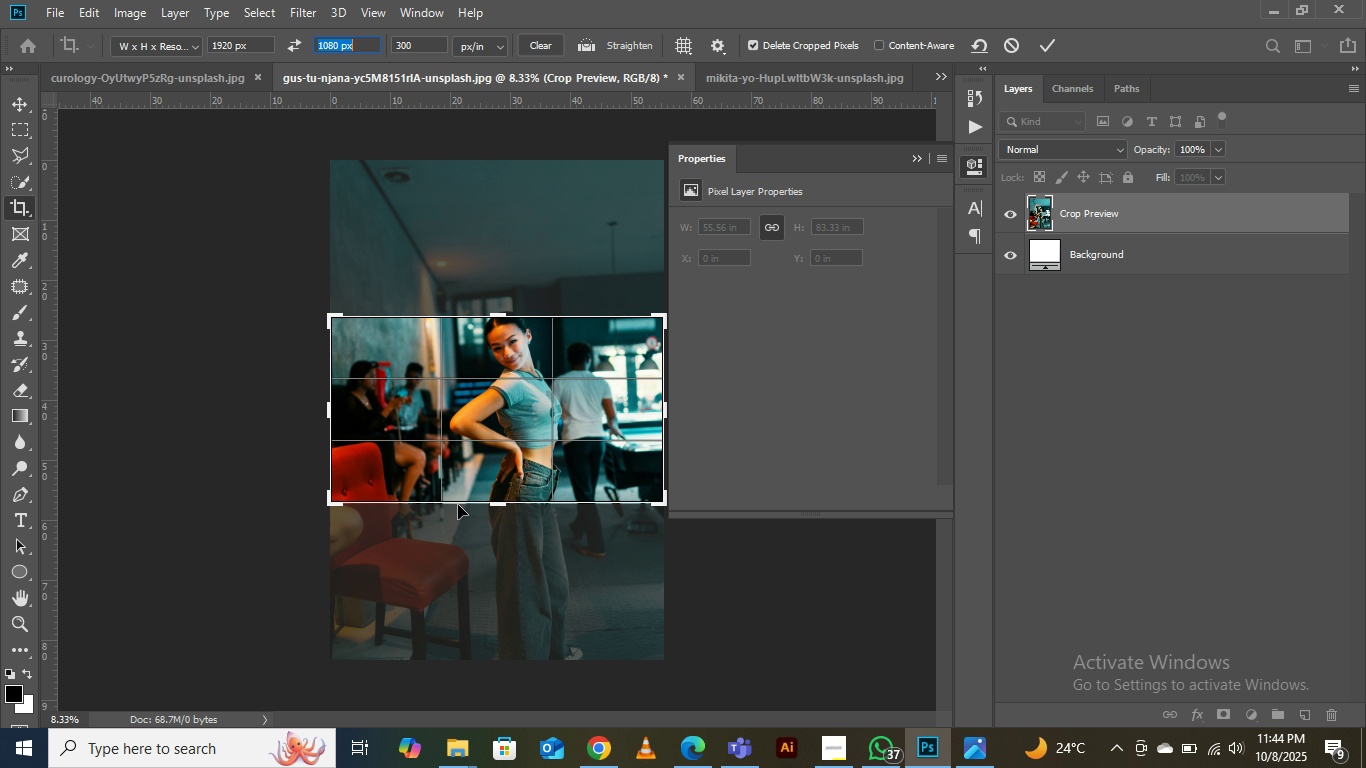 
key(Control+Minus)
 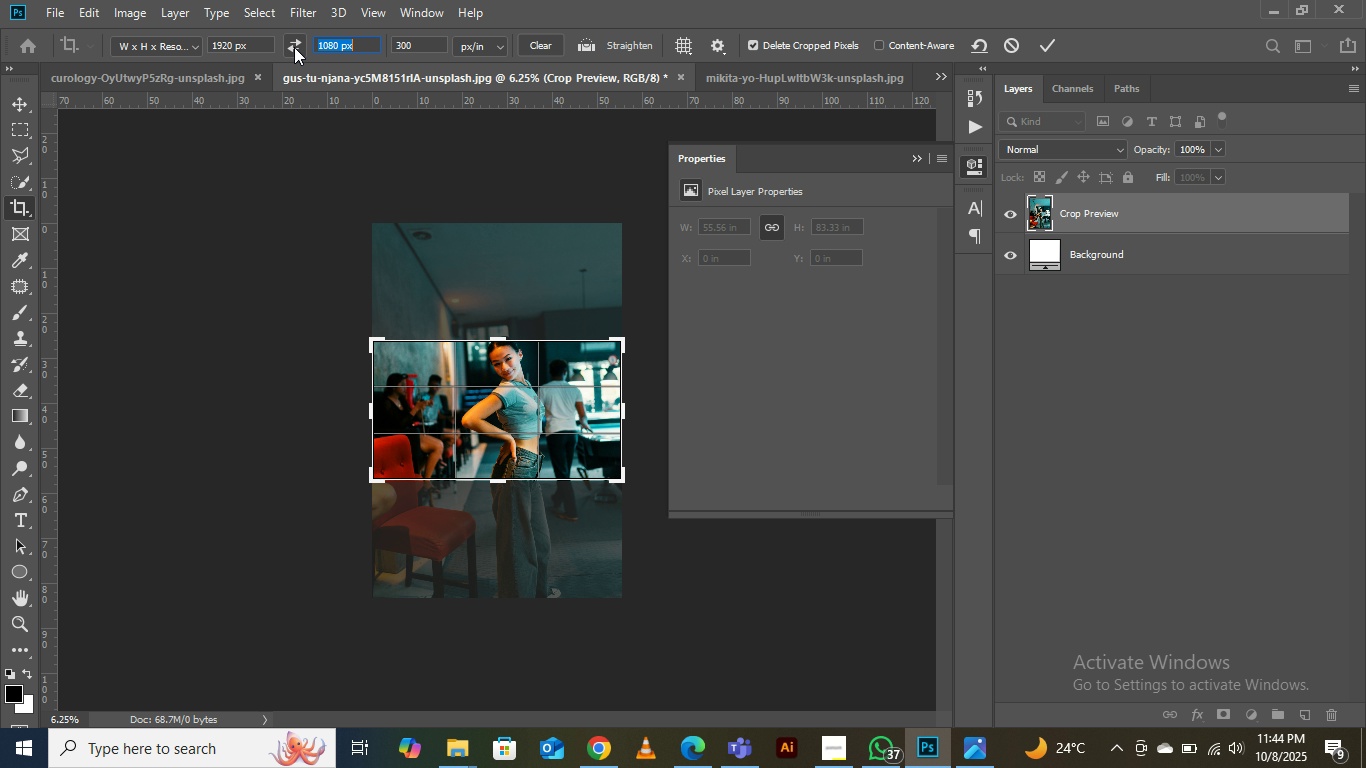 
left_click([294, 47])
 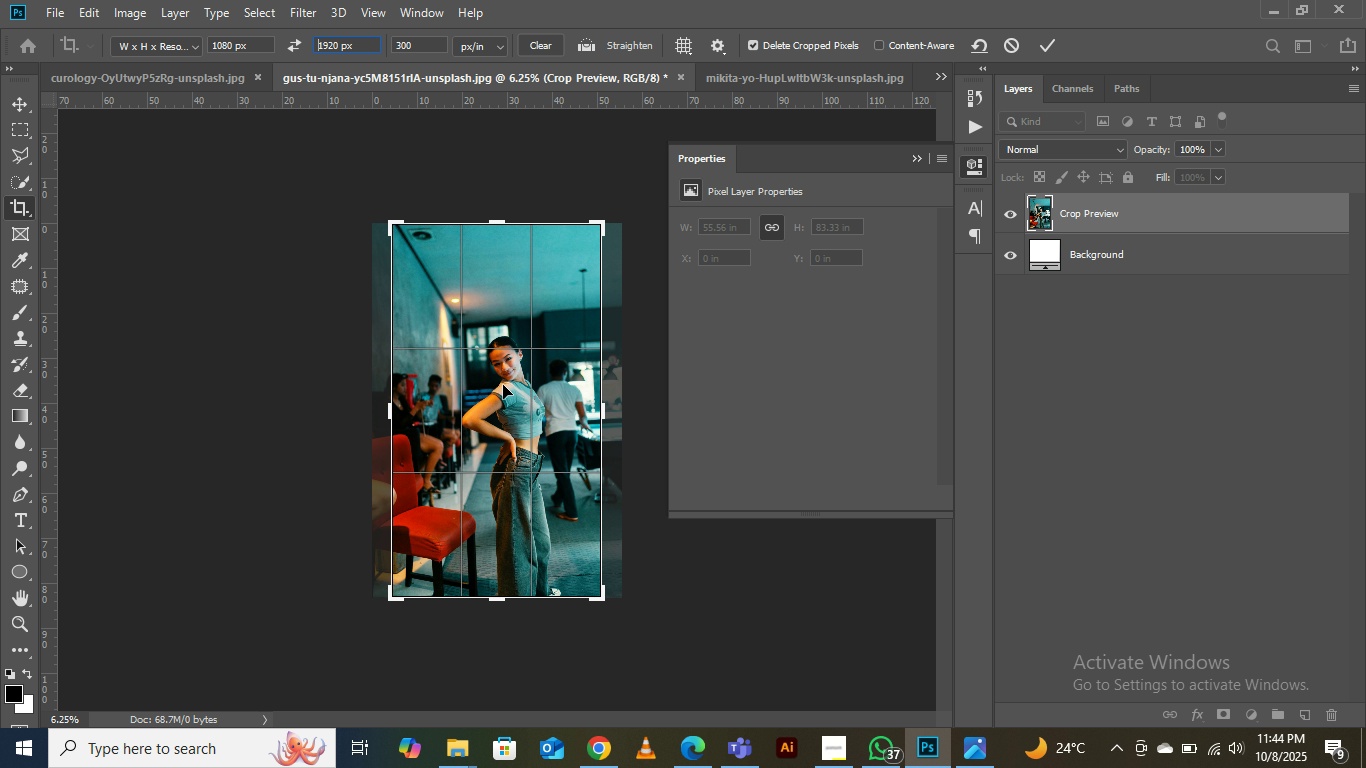 
left_click([503, 382])
 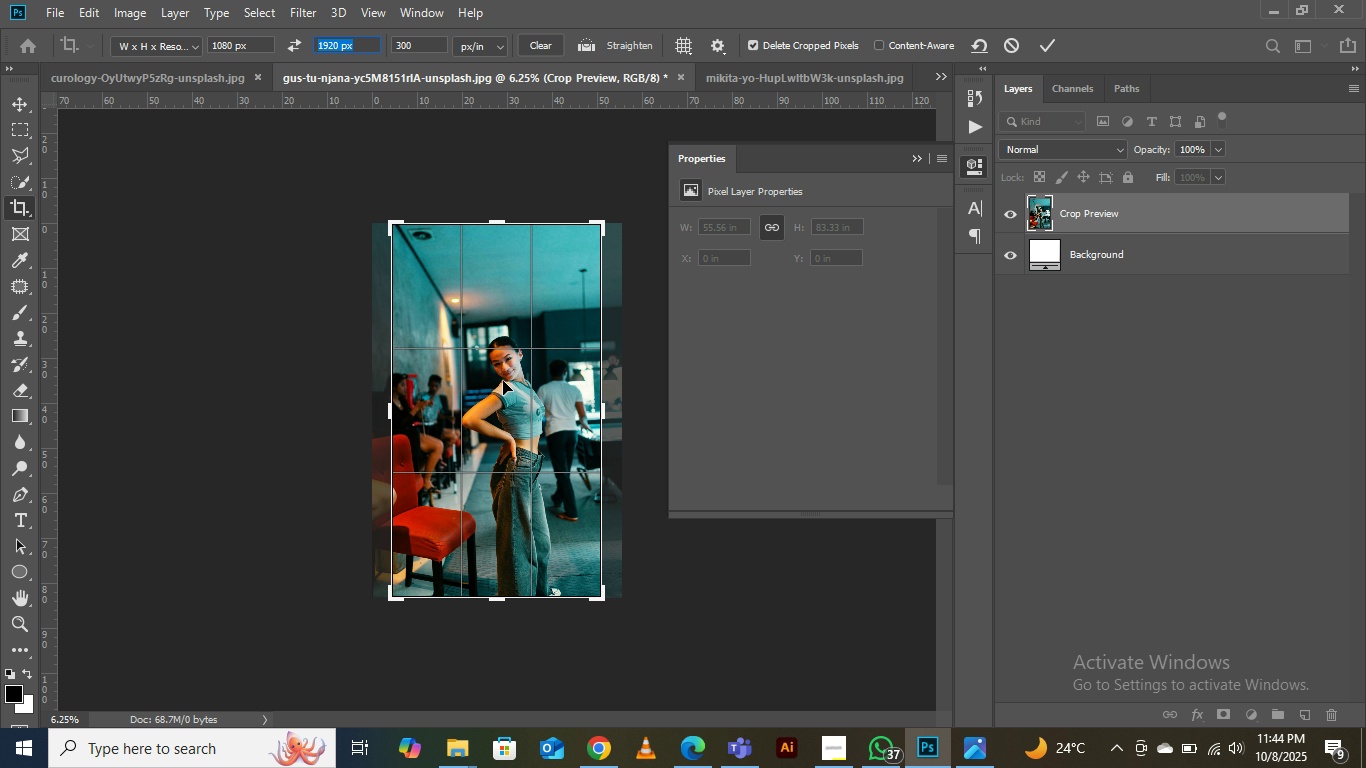 
key(ArrowLeft)
 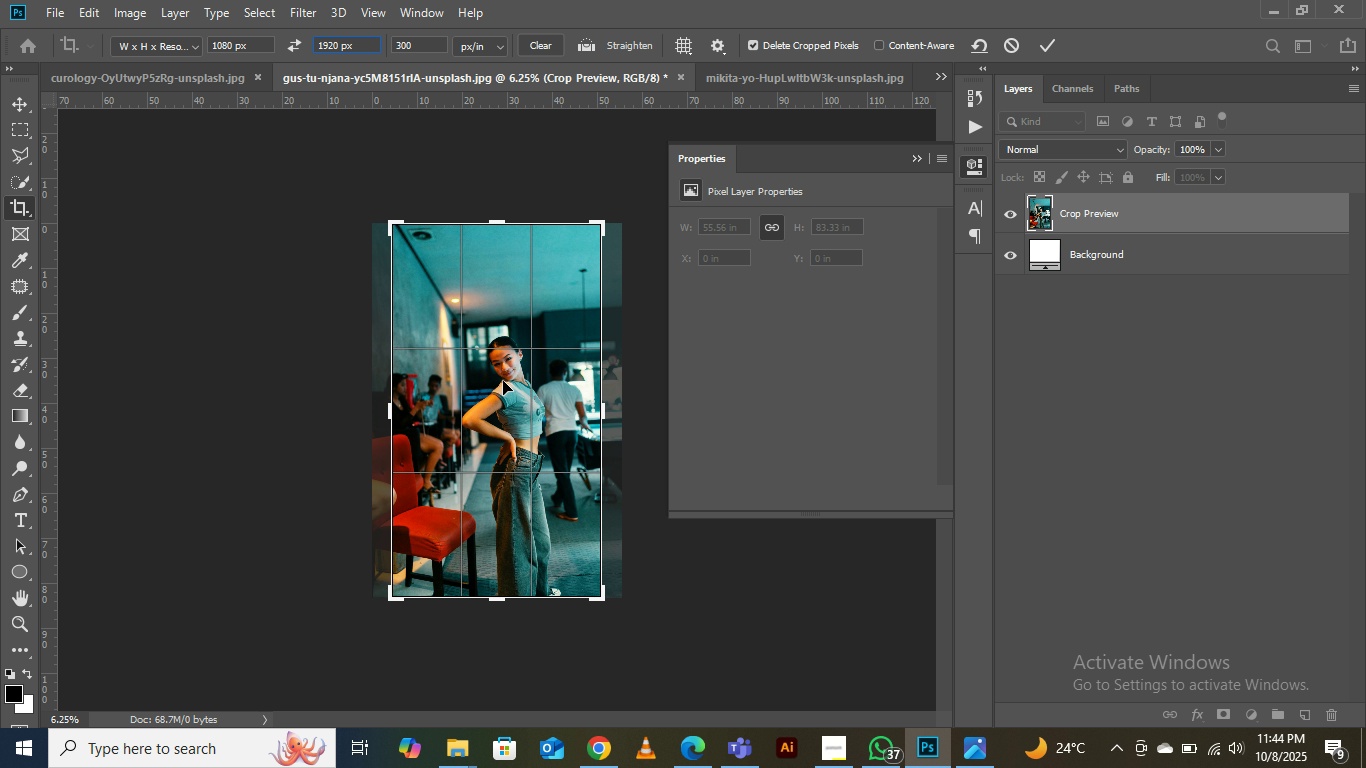 
key(ArrowLeft)
 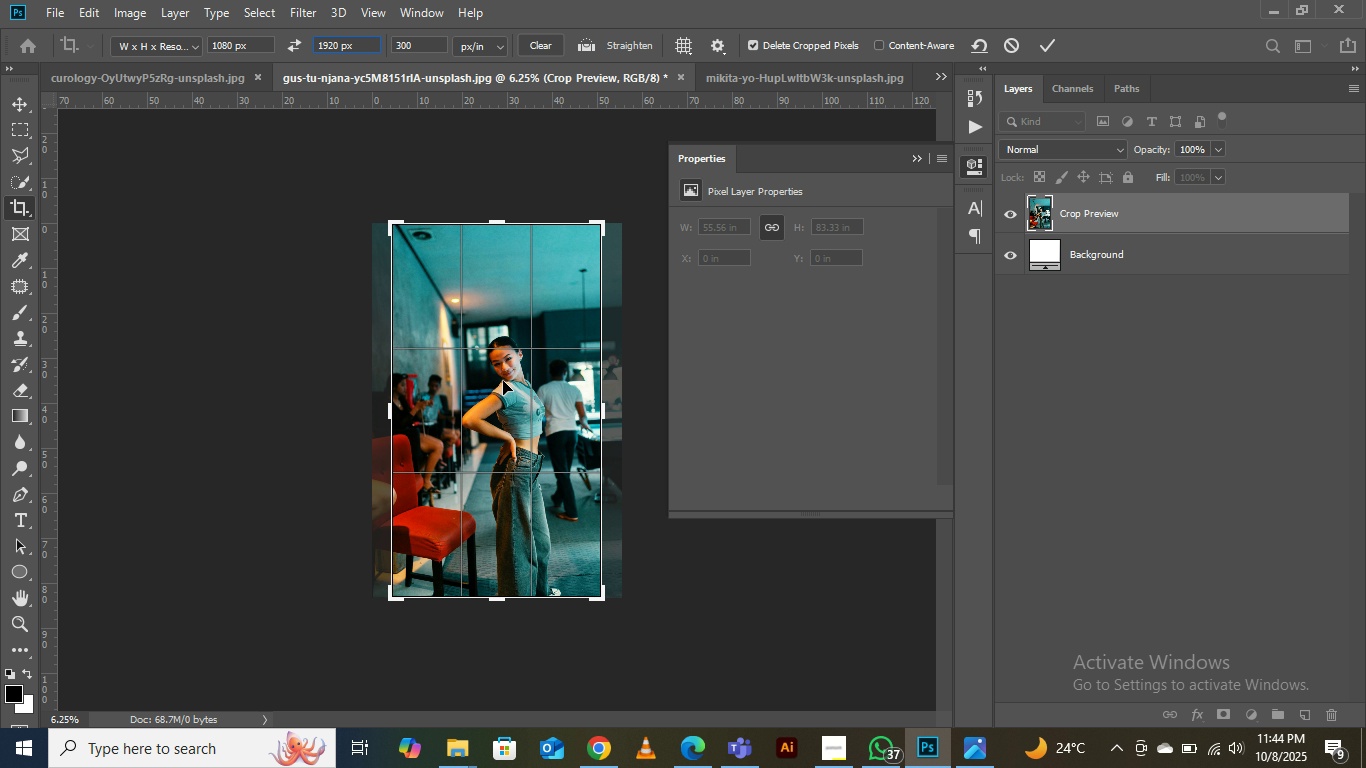 
key(ArrowLeft)
 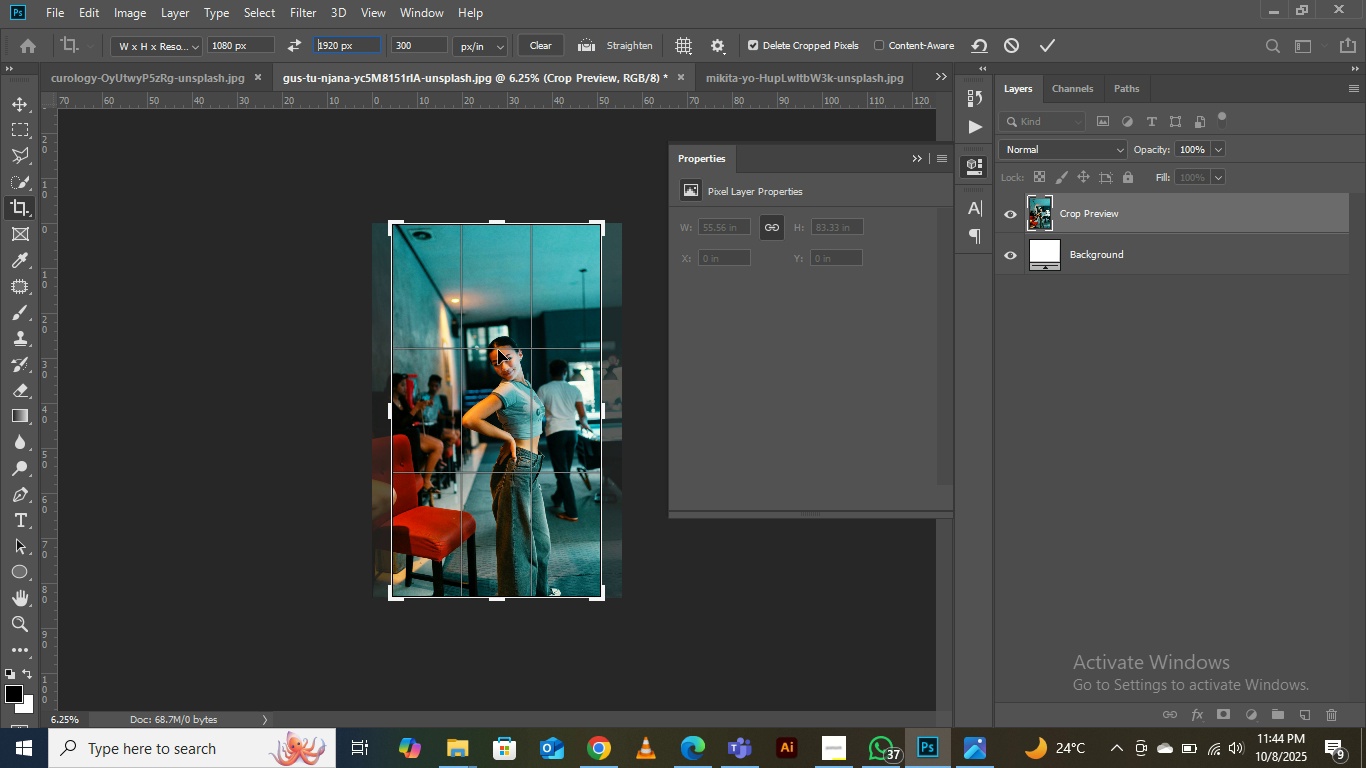 
left_click([498, 350])
 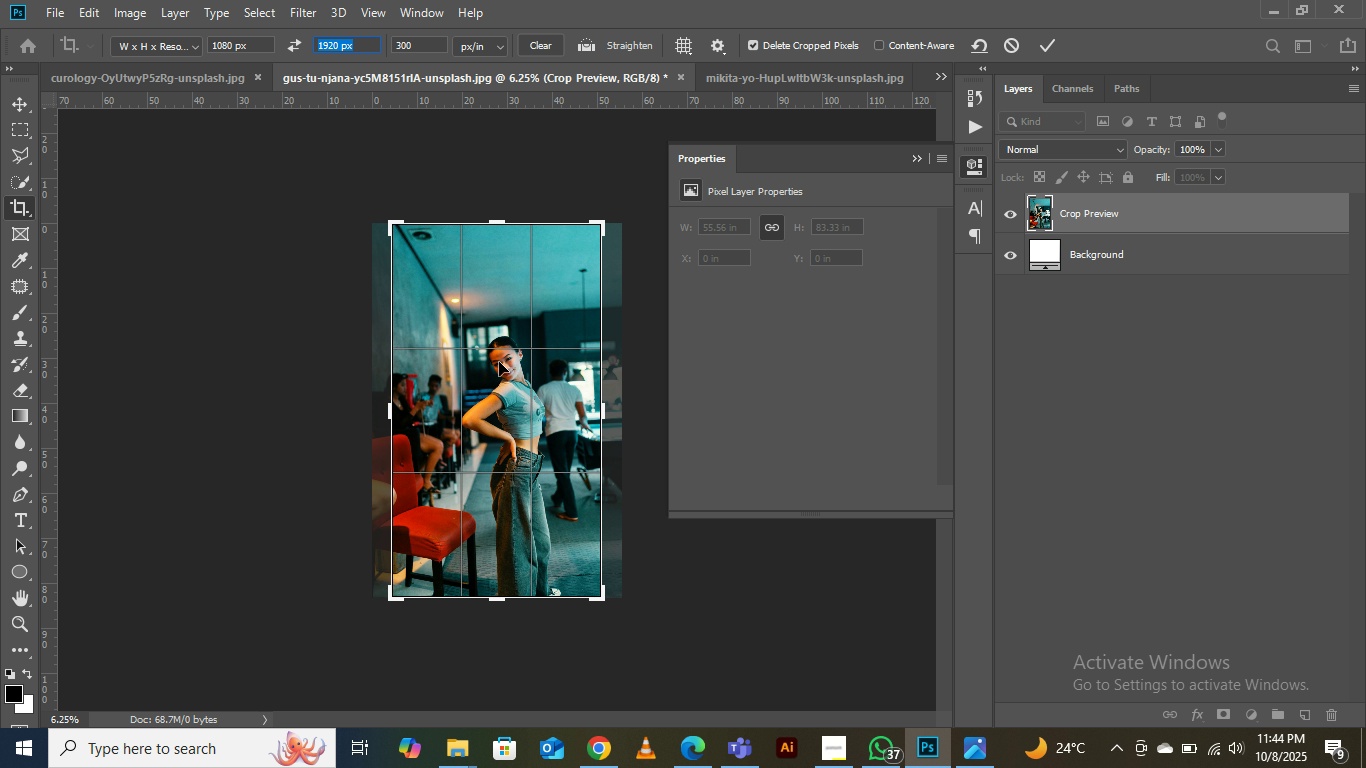 
left_click_drag(start_coordinate=[499, 362], to_coordinate=[489, 363])
 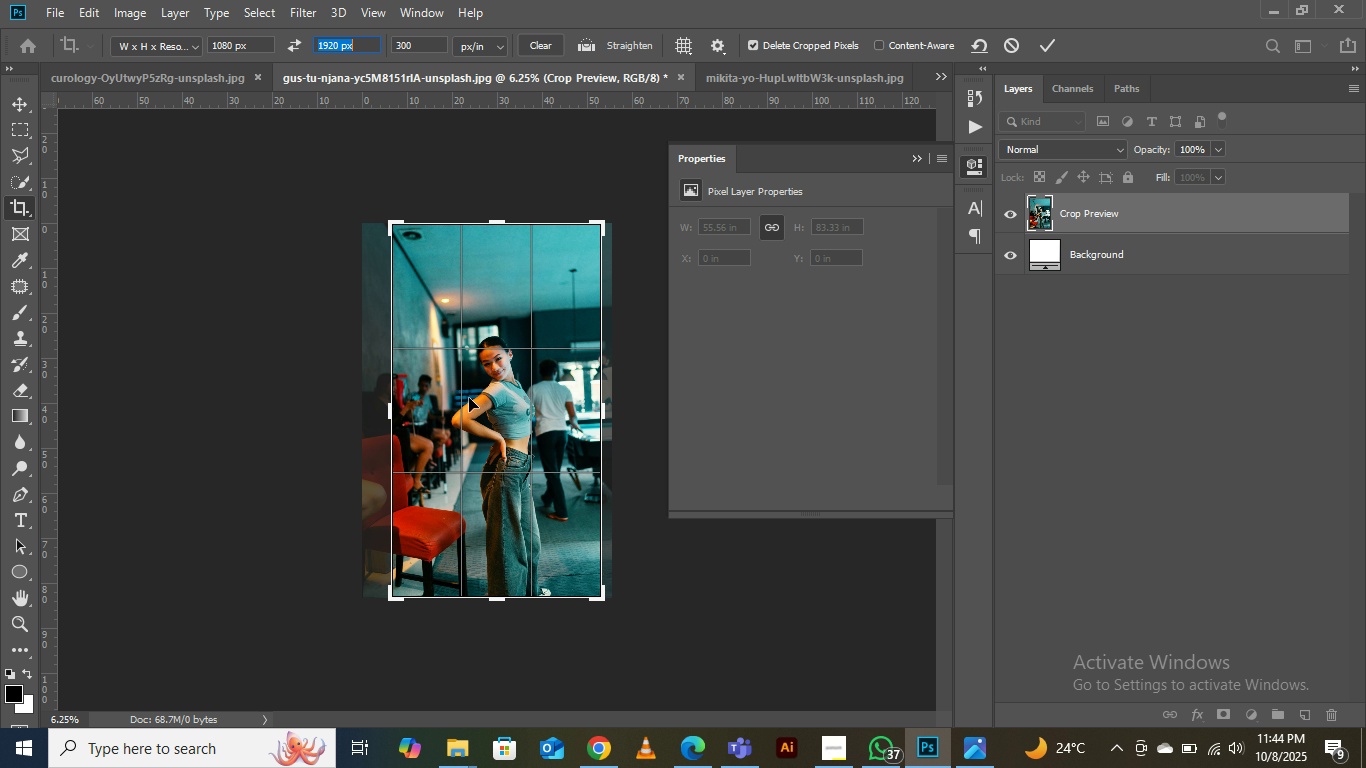 
wait(11.99)
 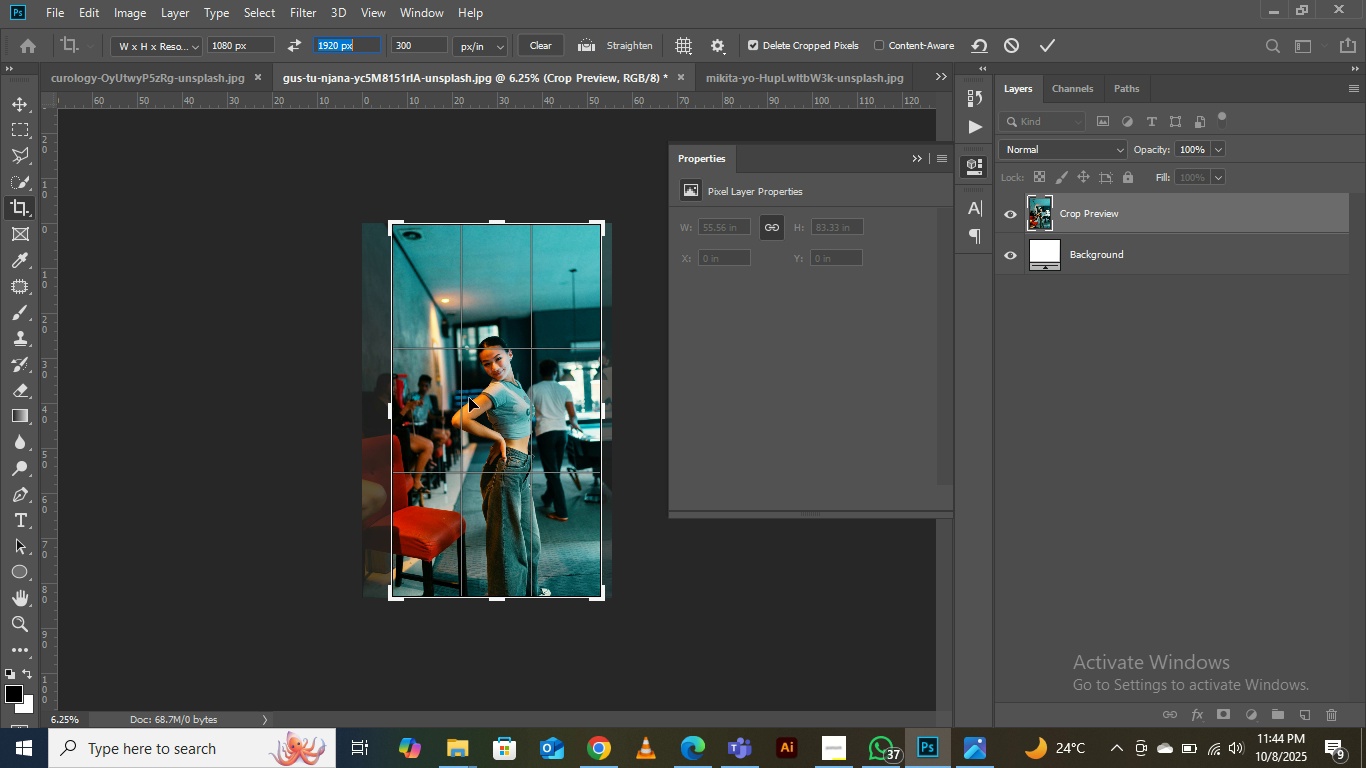 
double_click([469, 398])
 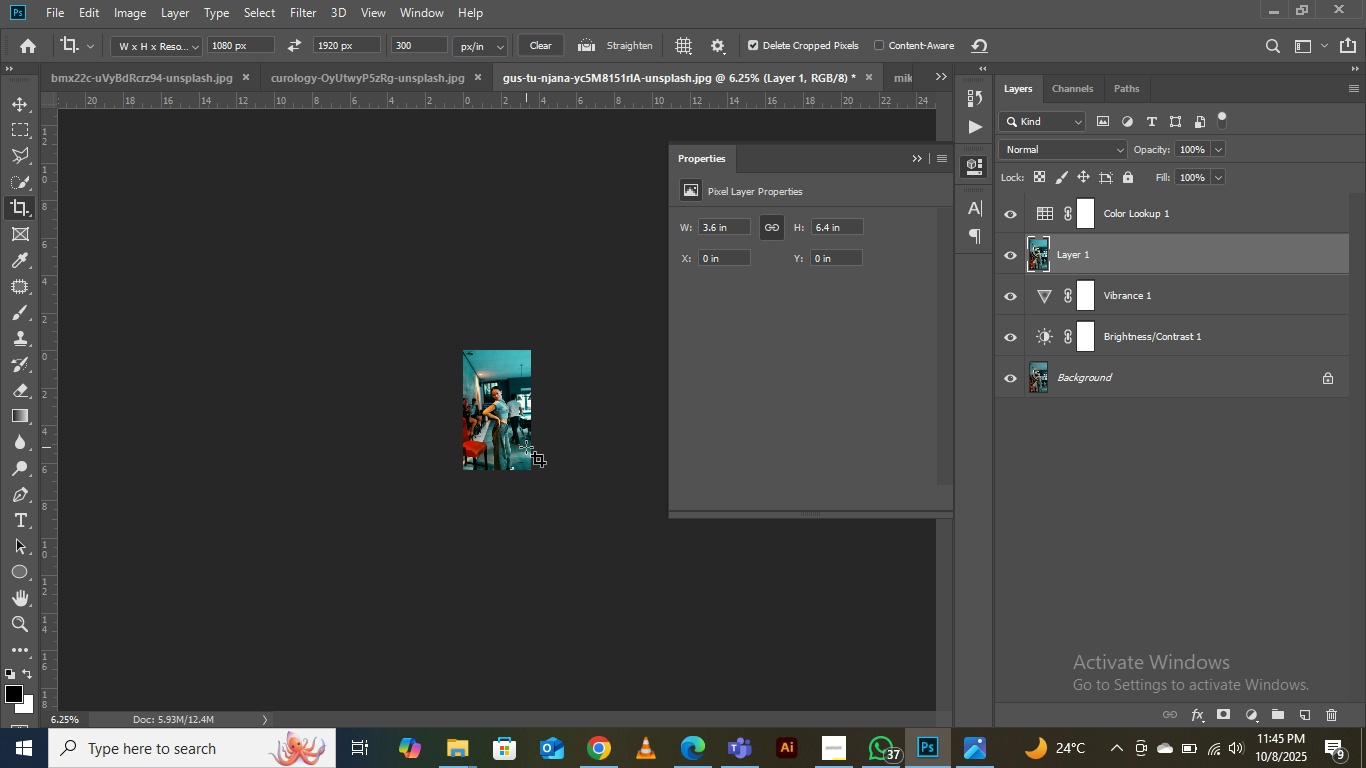 
wait(23.9)
 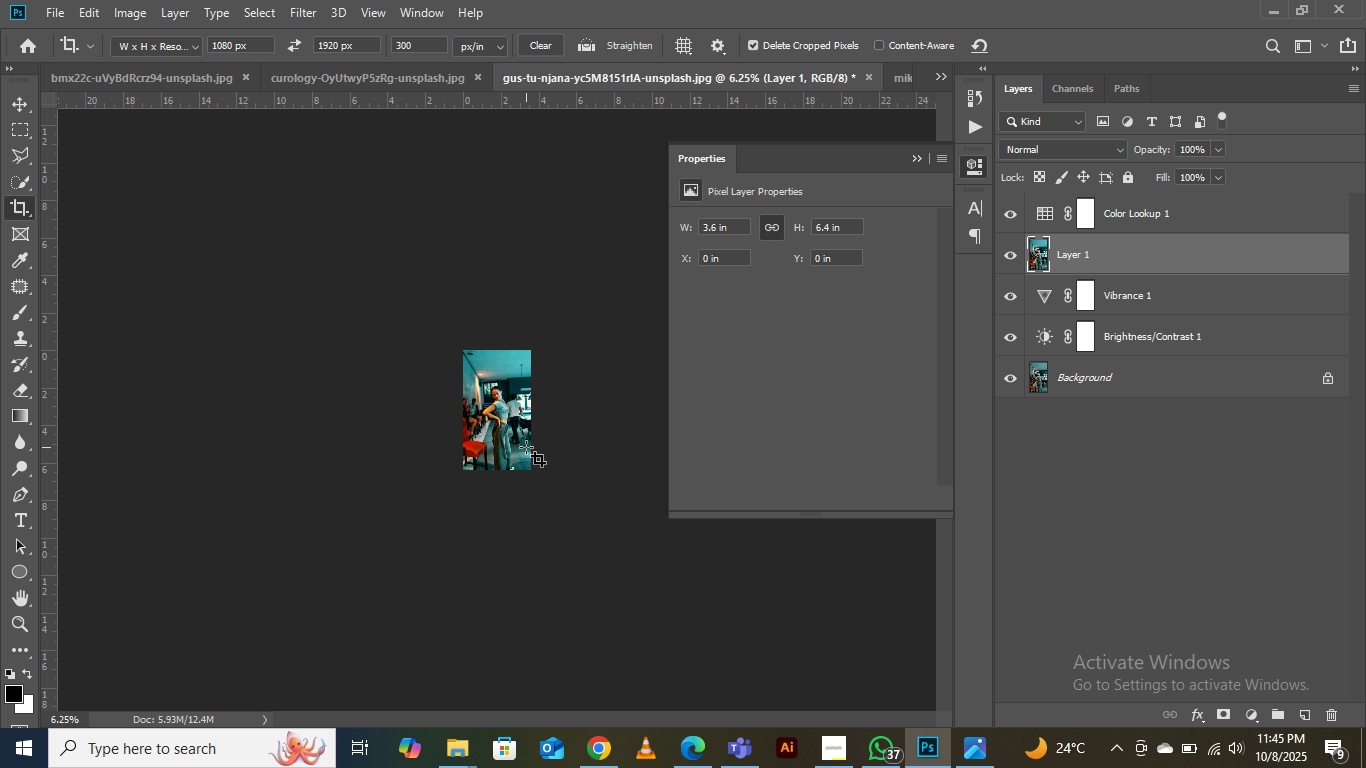 
key(Control+Equal)
 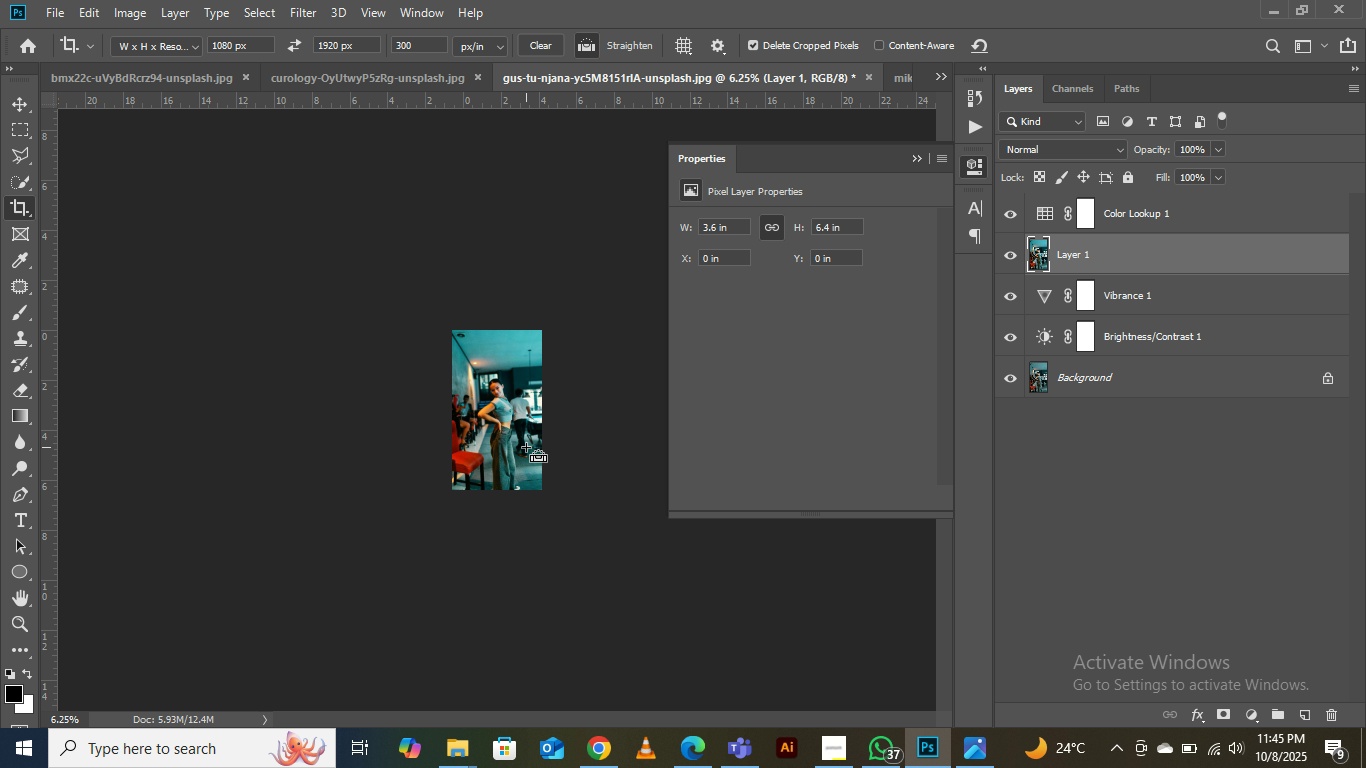 
key(Control+Equal)
 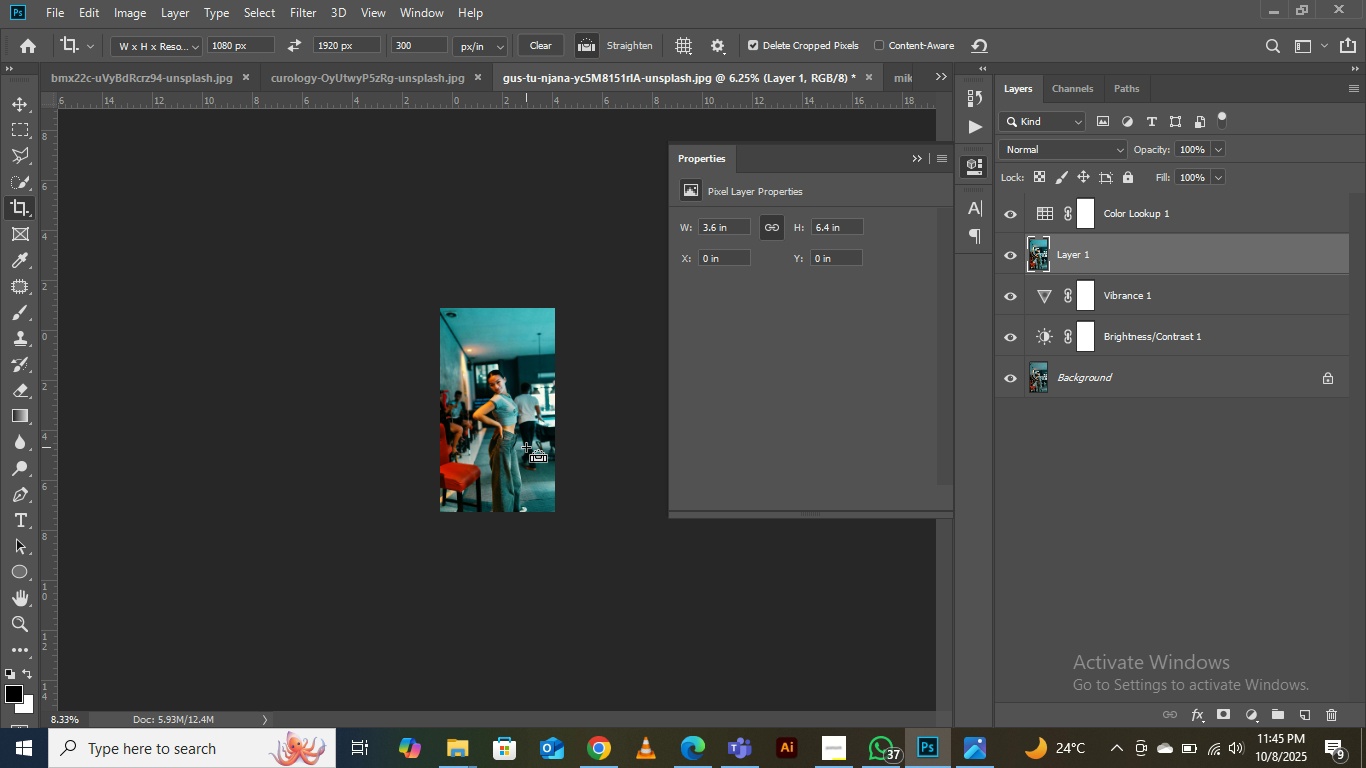 
hold_key(key=Equal, duration=0.32)
 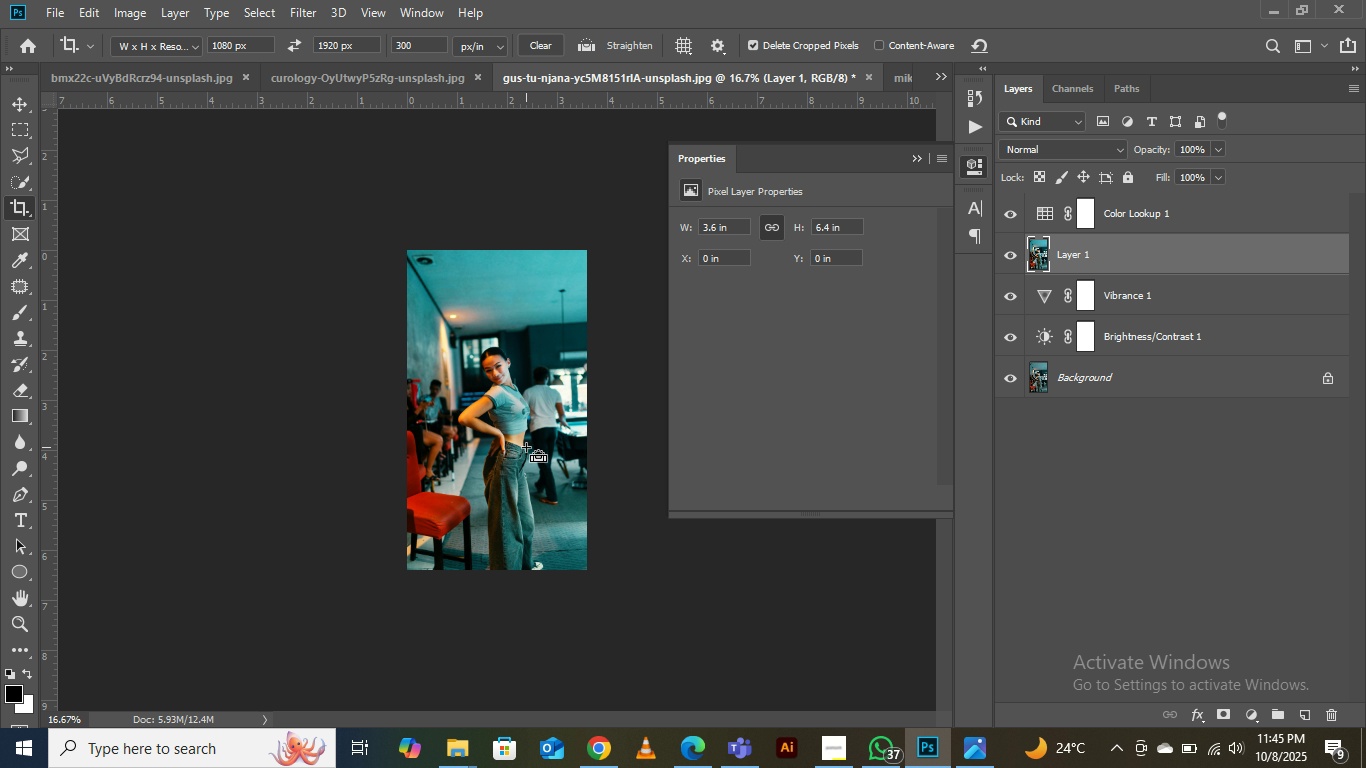 
key(Control+Equal)
 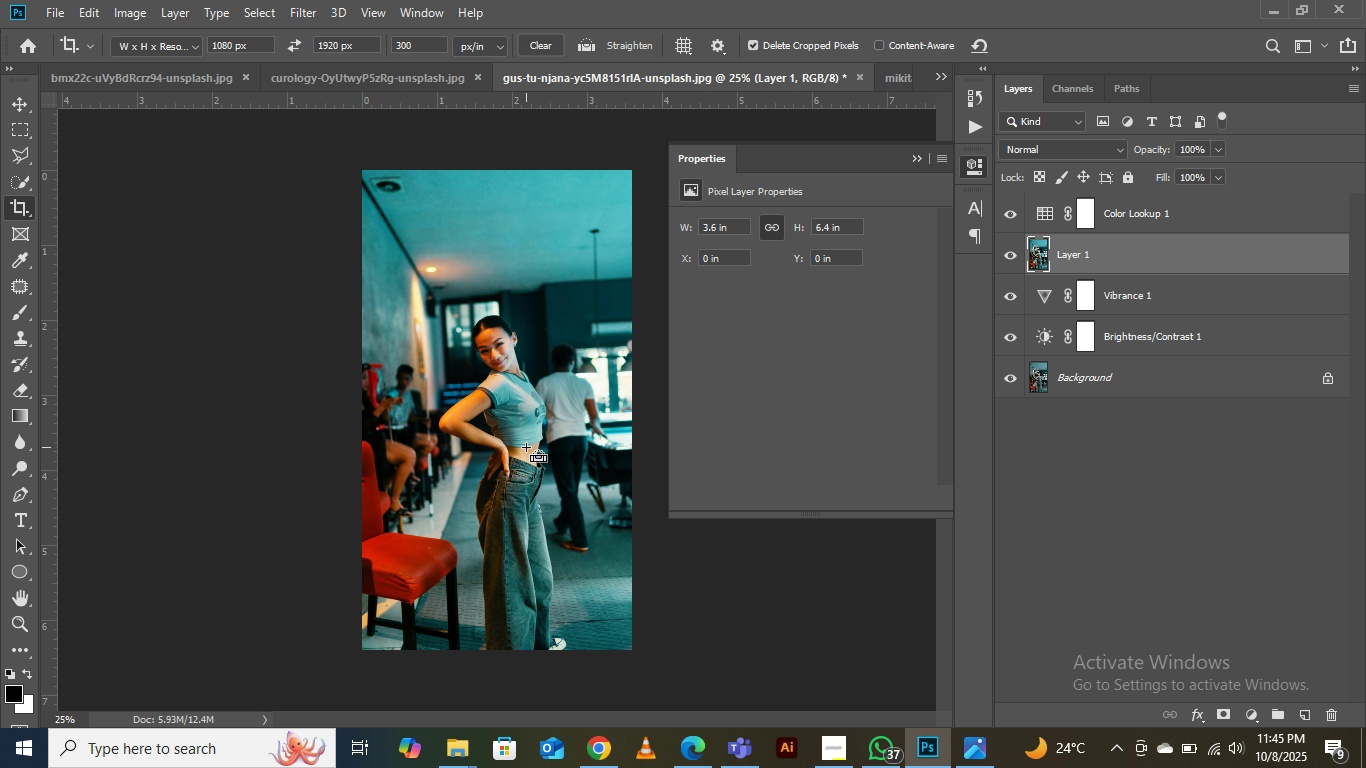 
key(Control+Equal)
 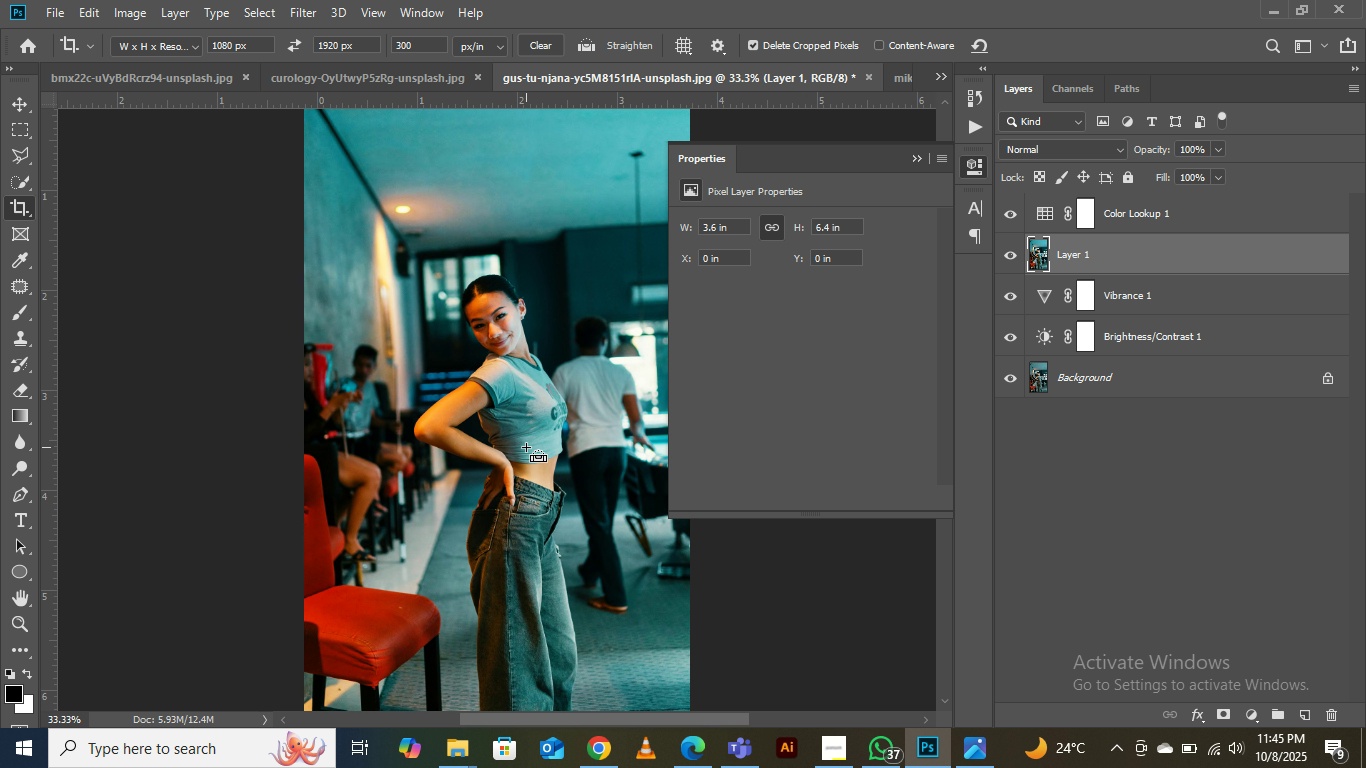 
key(Control+Equal)
 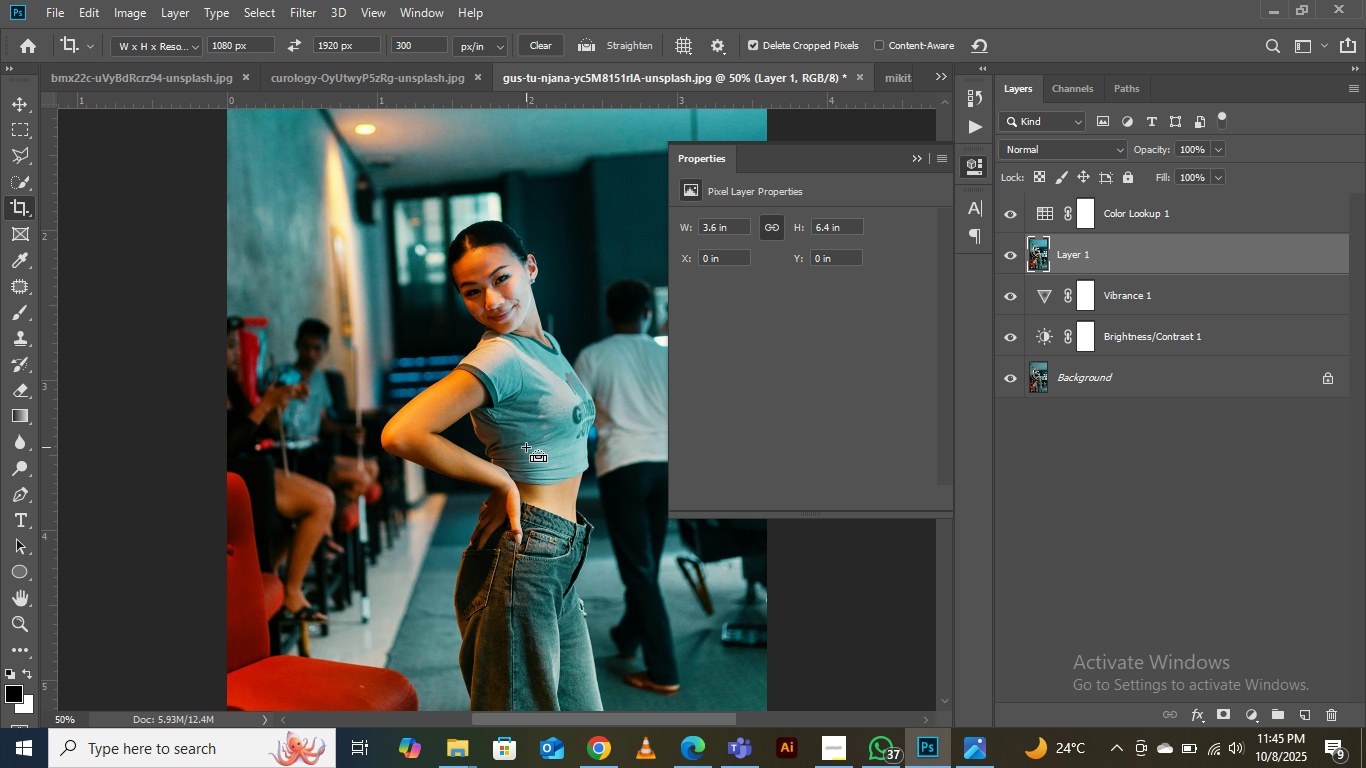 
key(Control+Equal)
 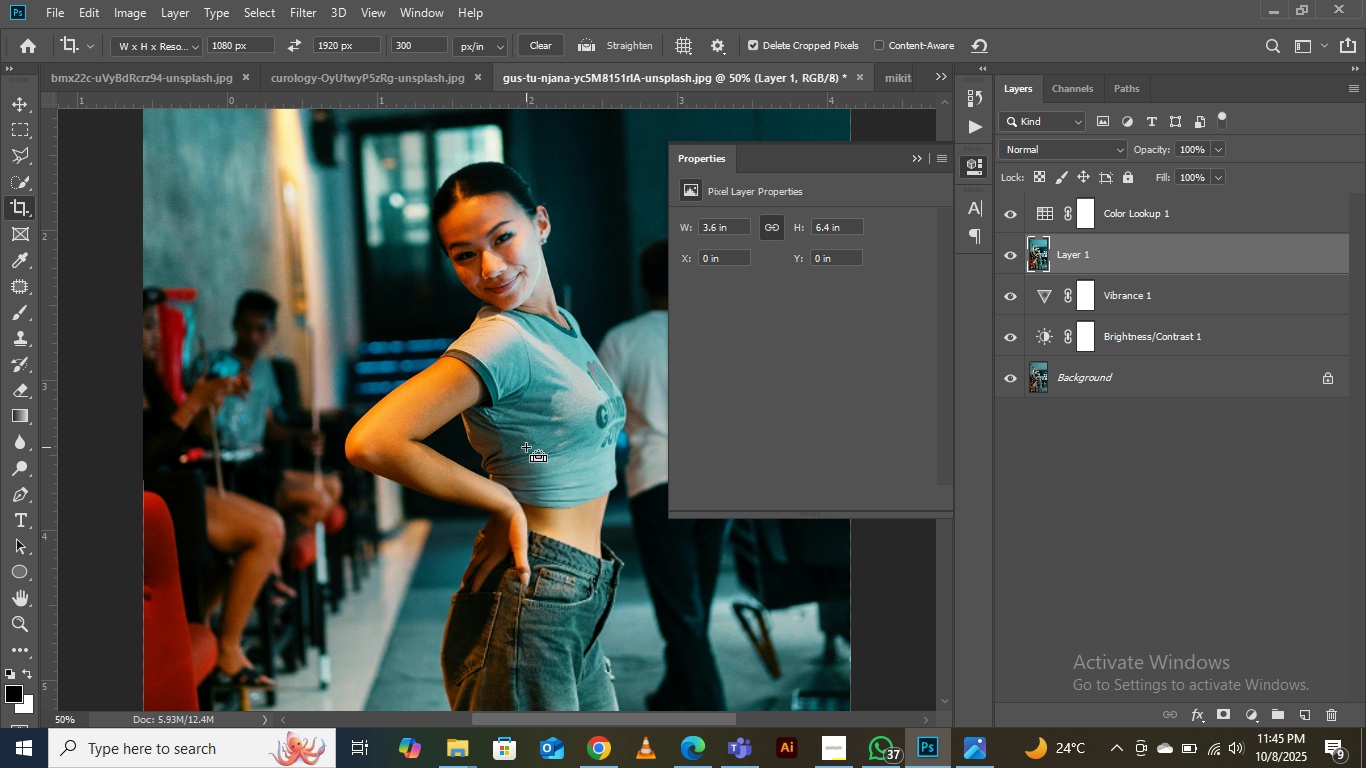 
key(Control+Minus)
 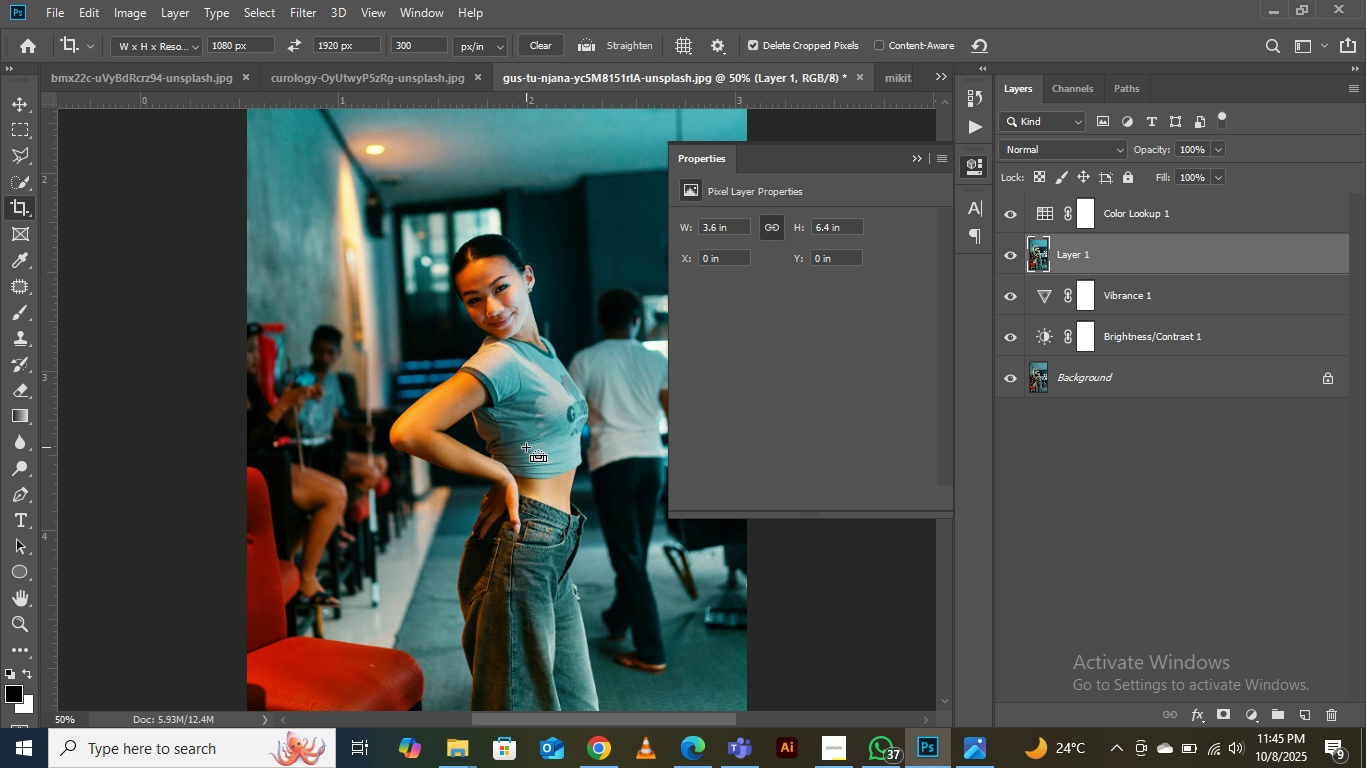 
key(Control+Minus)
 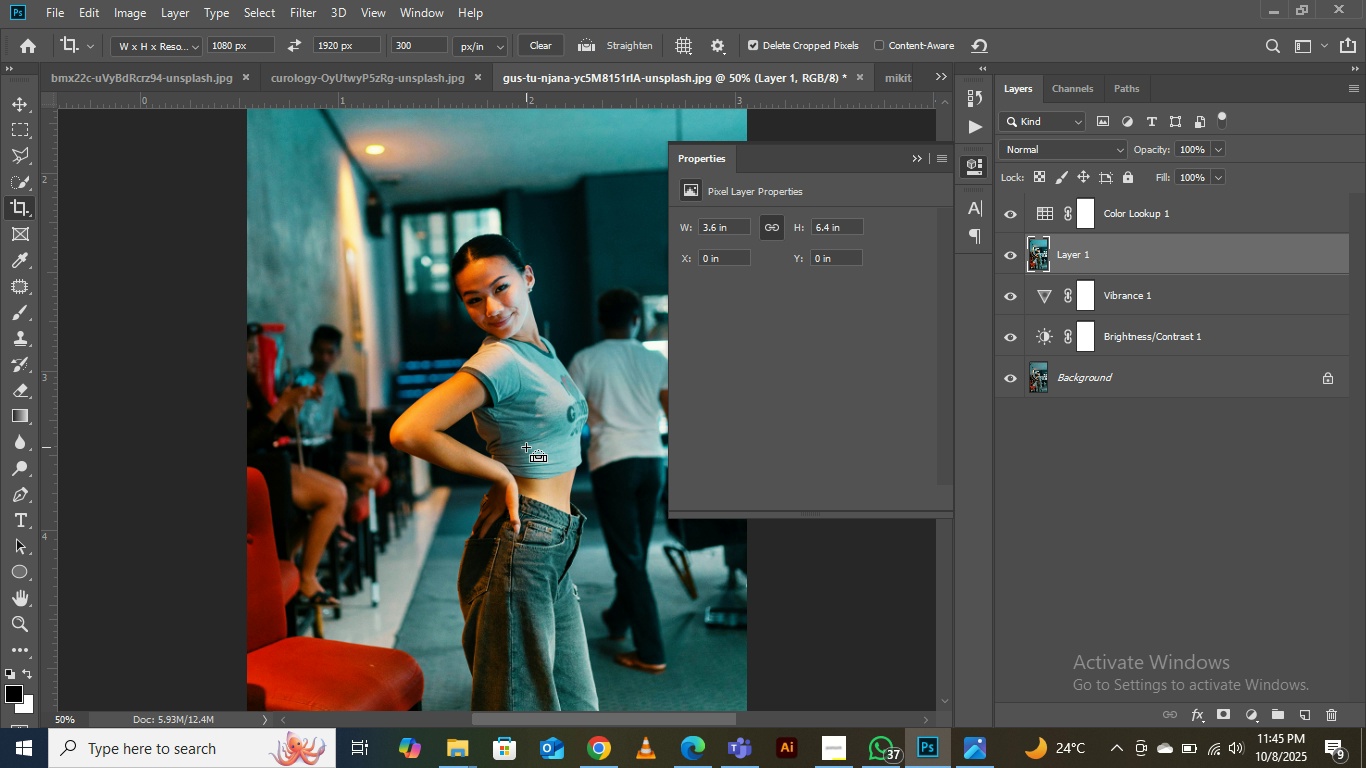 
key(Control+Minus)
 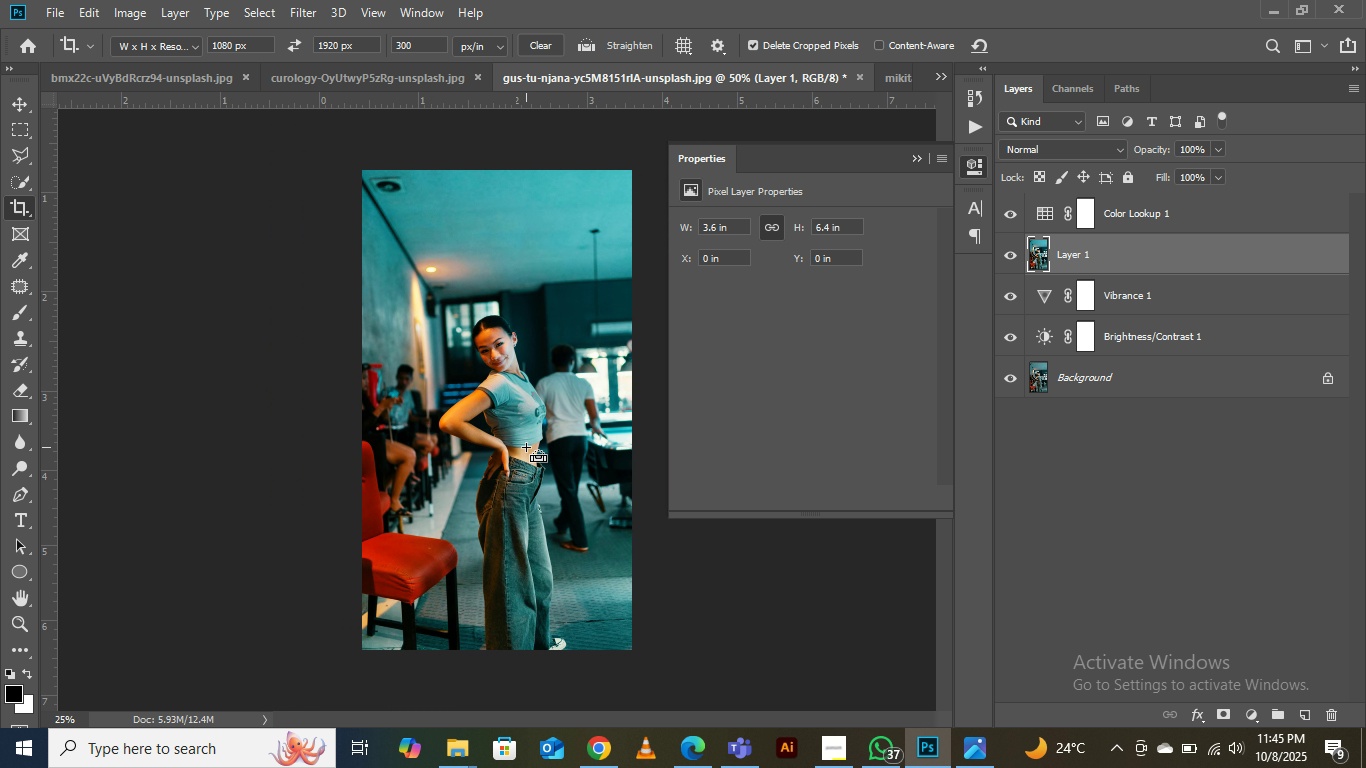 
key(Control+Minus)
 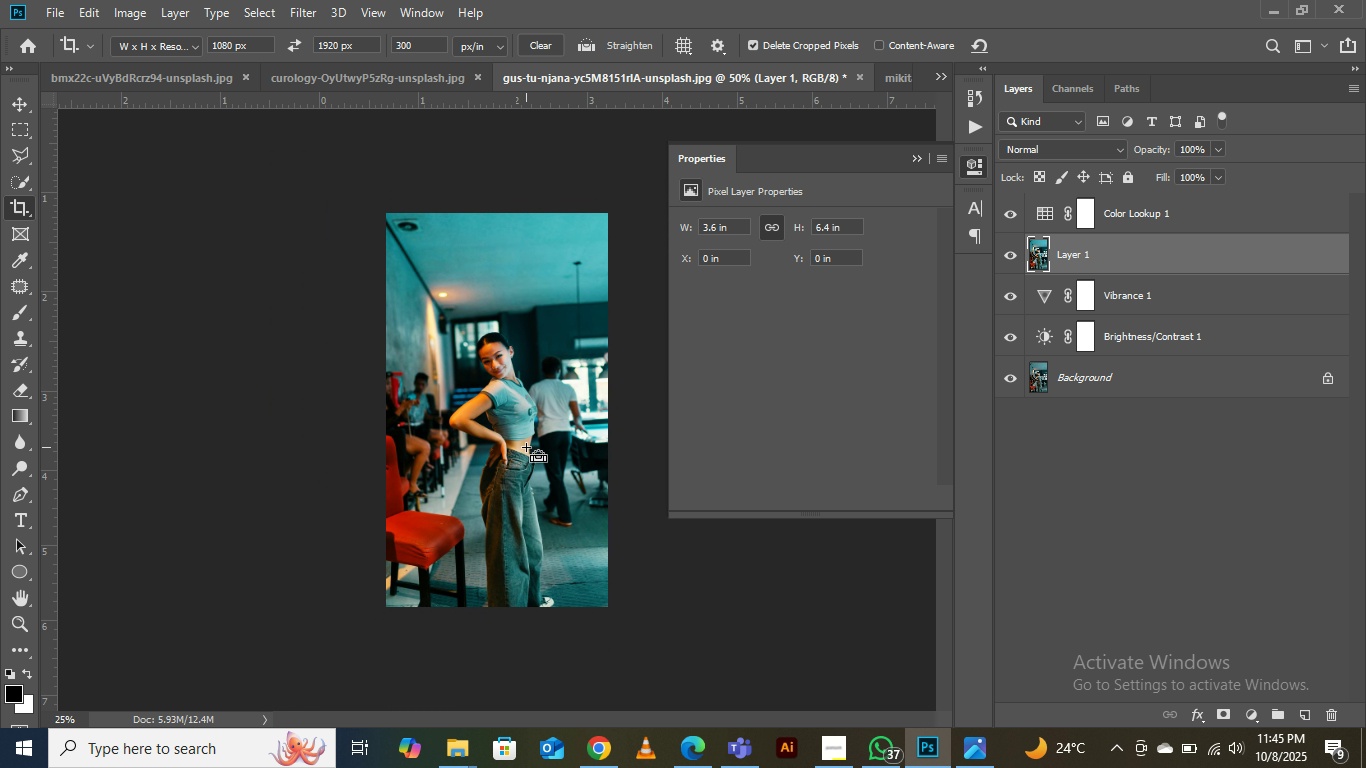 
key(Control+Minus)
 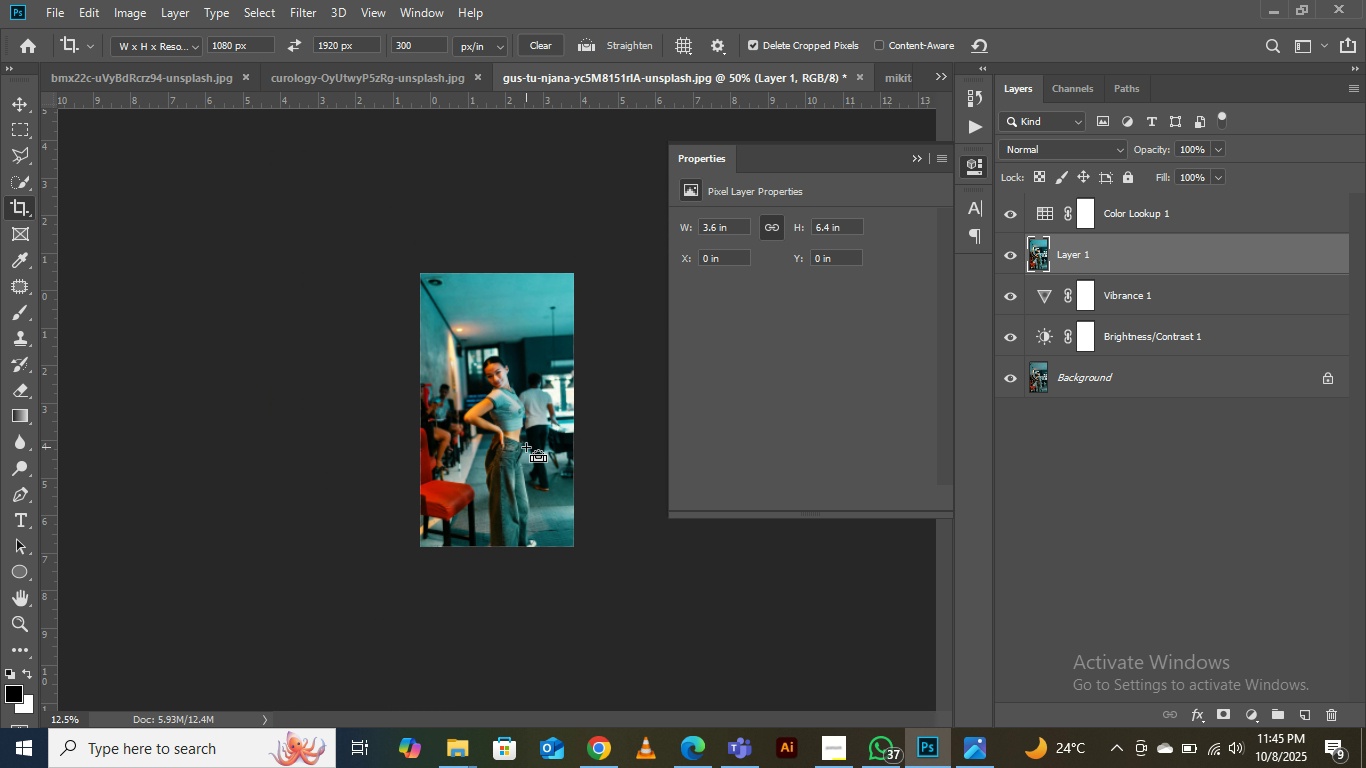 
key(Control+Equal)
 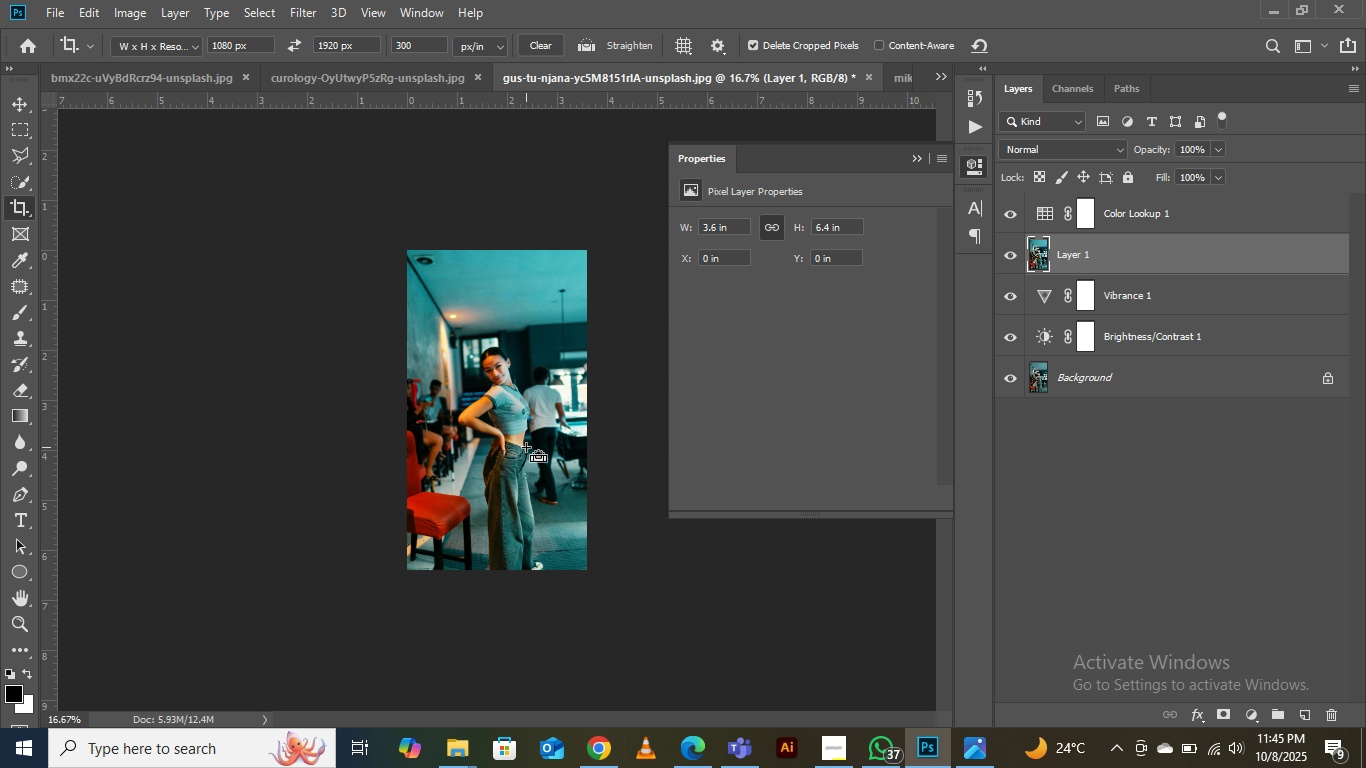 
key(Control+Equal)
 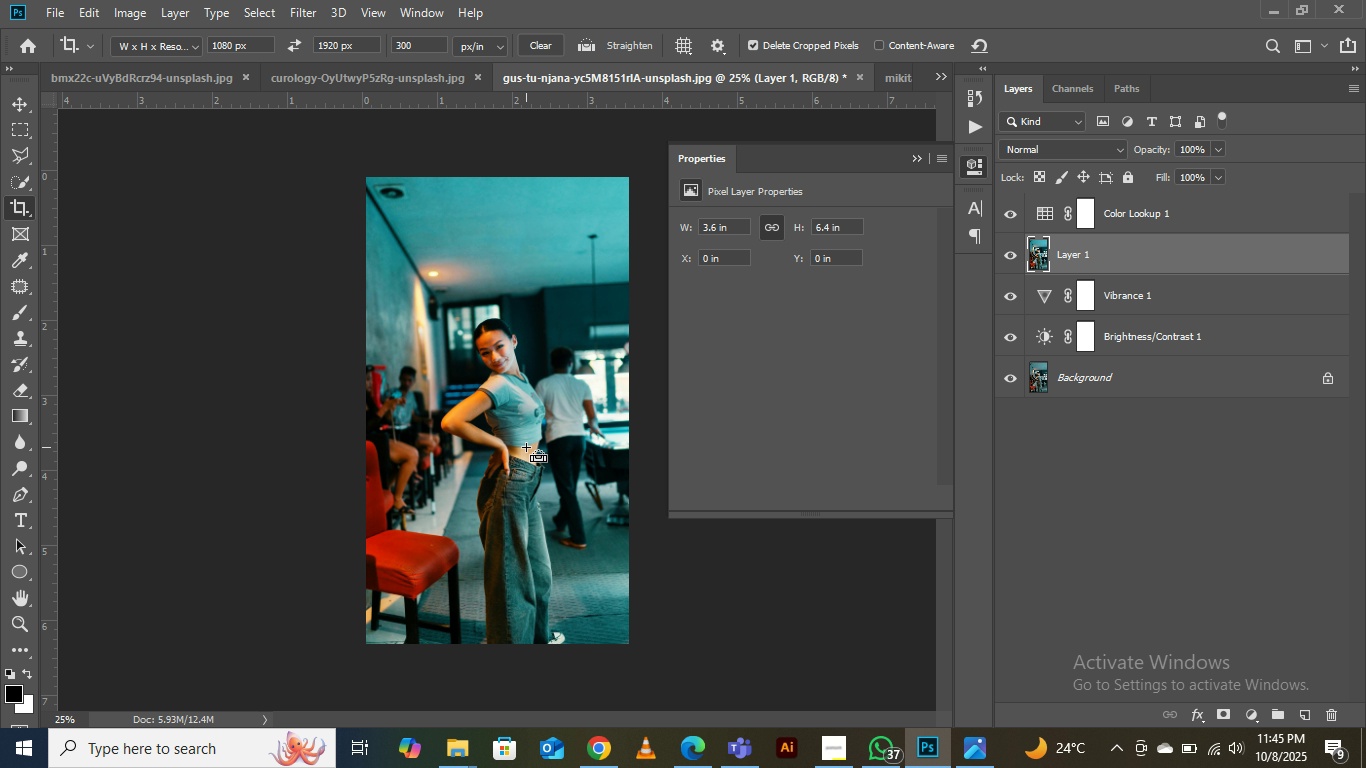 
key(Control+Minus)
 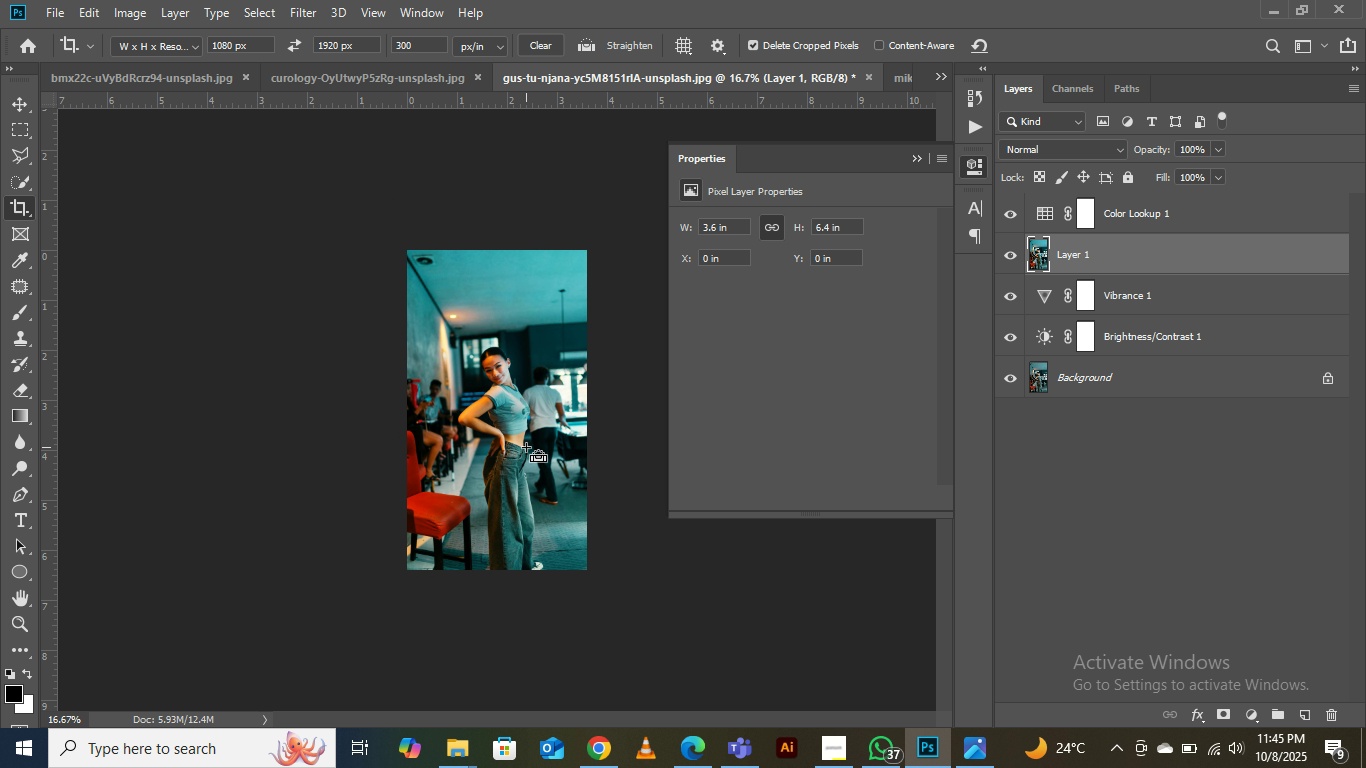 
key(Control+Equal)
 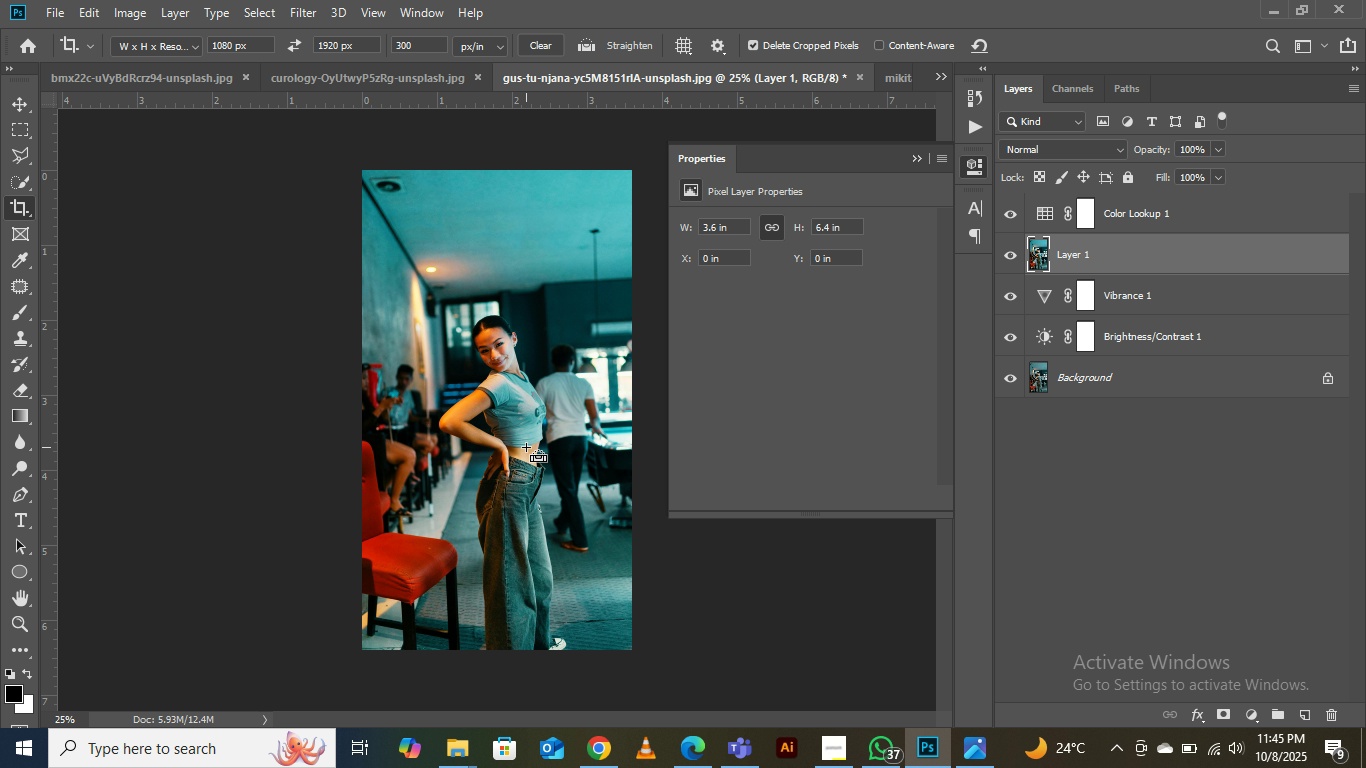 
key(Control+Equal)
 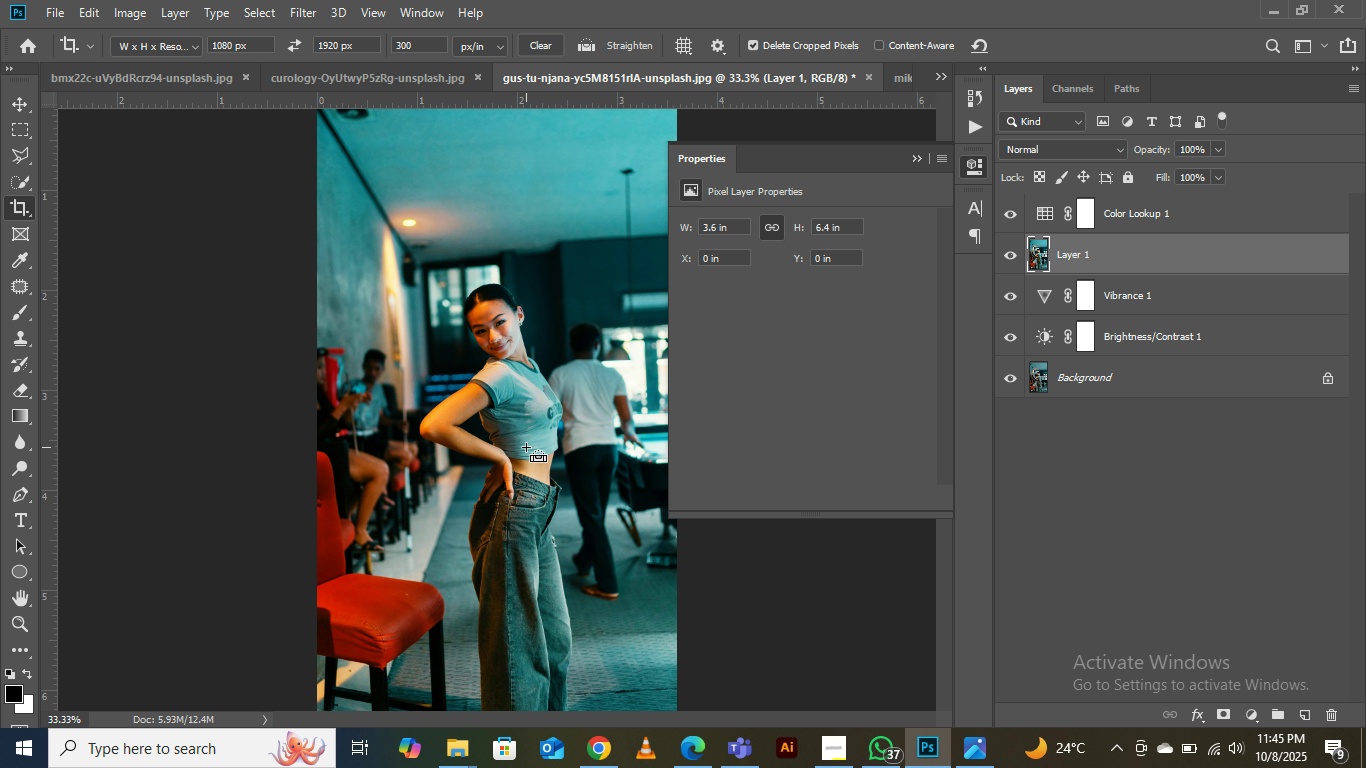 
key(Control+Equal)
 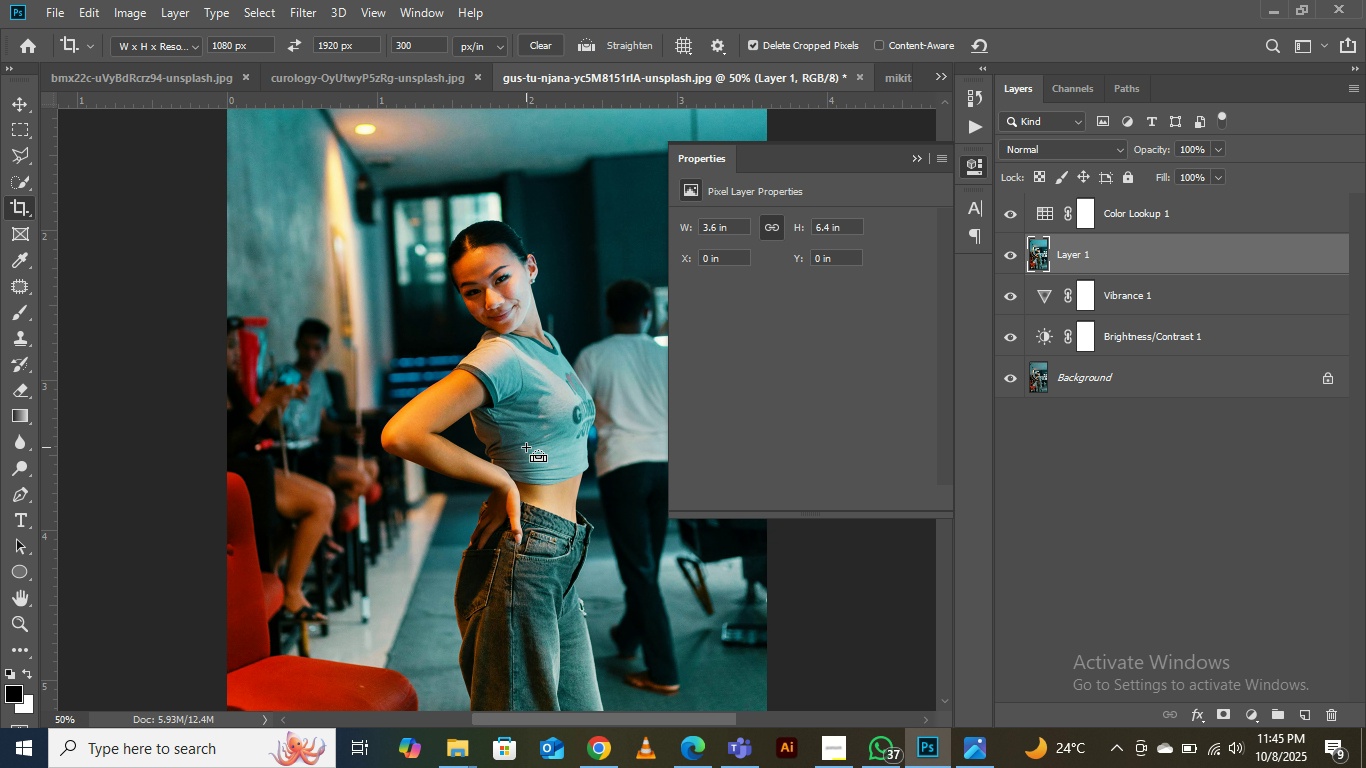 
key(Control+Equal)
 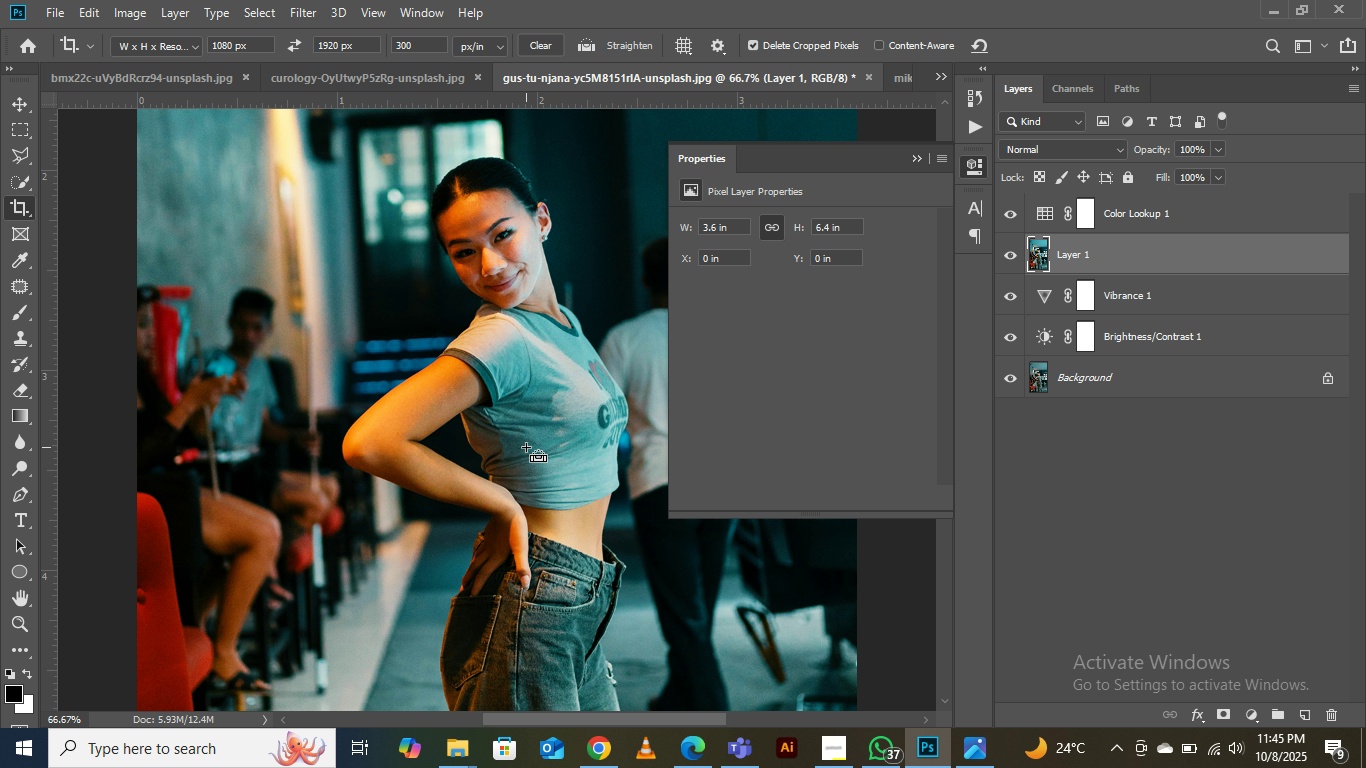 
key(Control+Minus)
 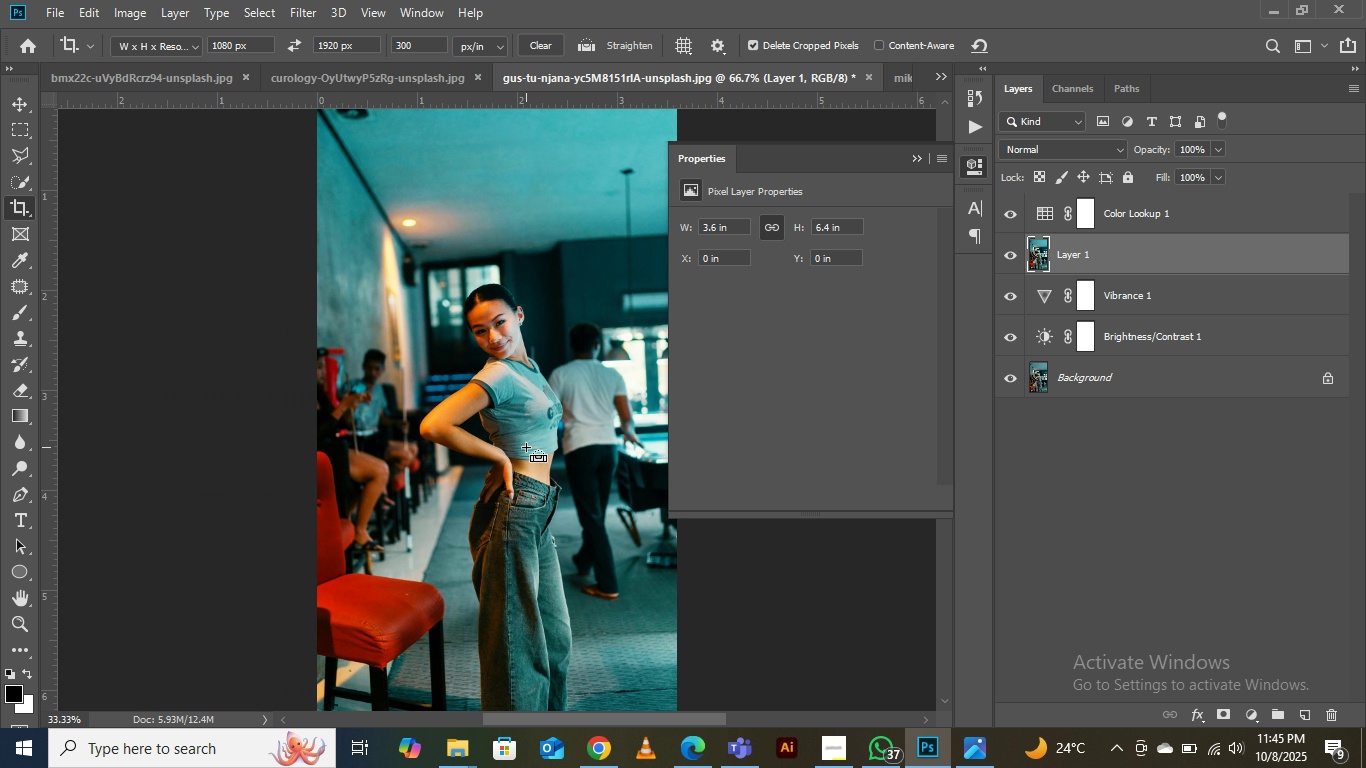 
key(Control+Minus)
 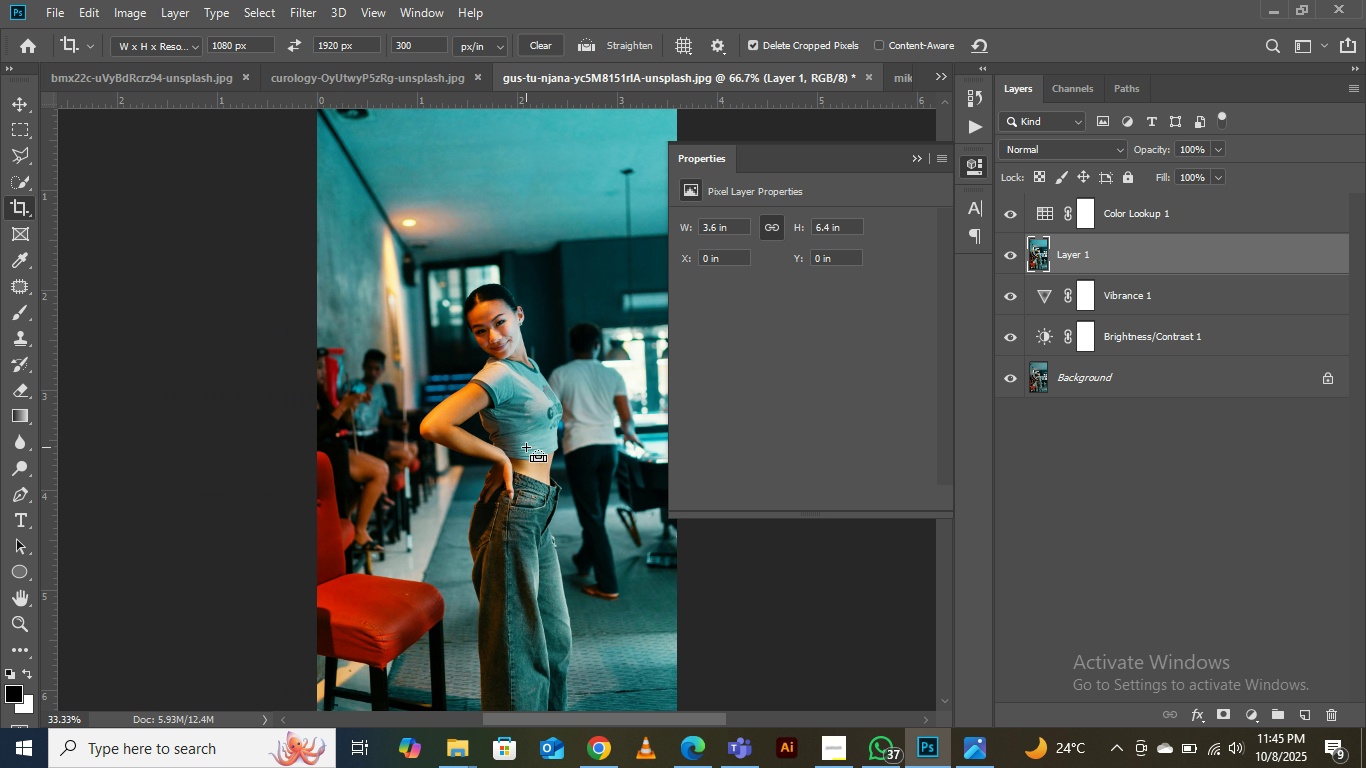 
key(Control+Minus)
 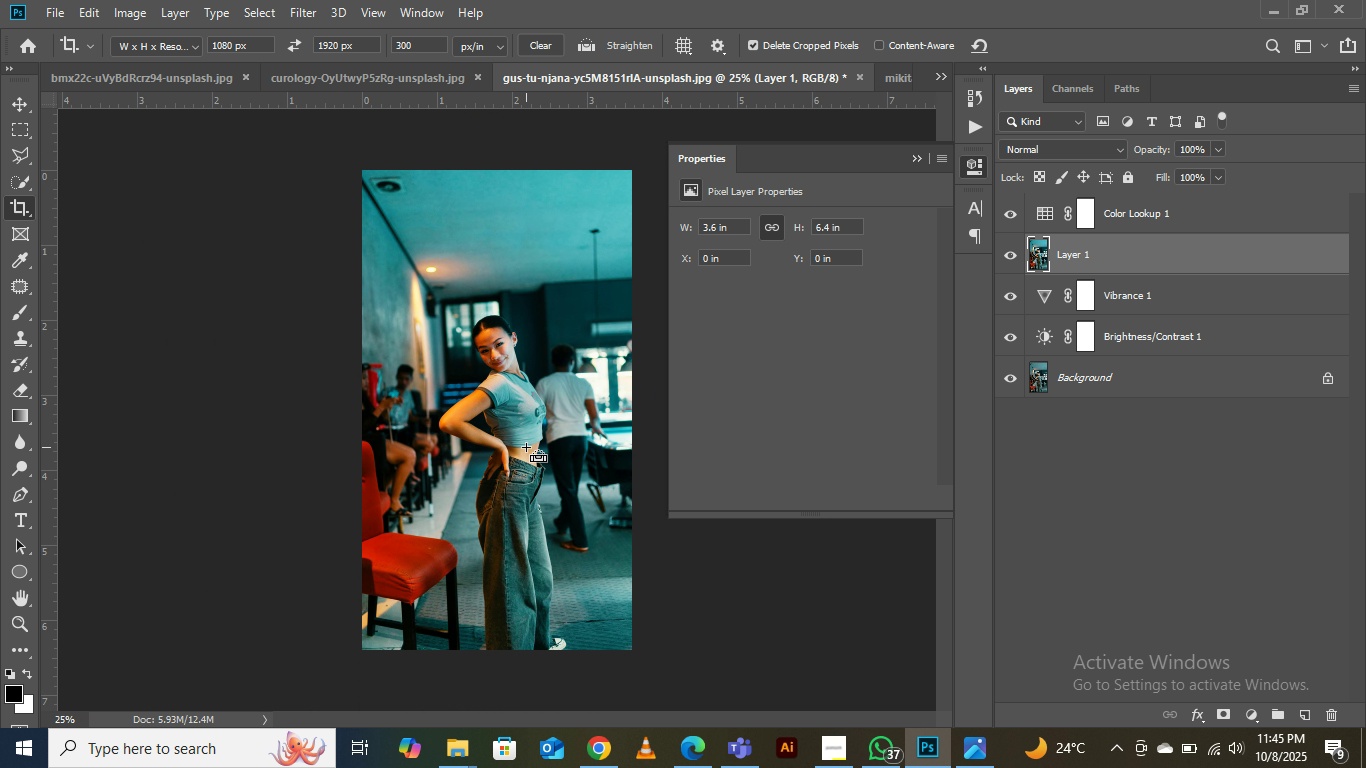 
key(Control+Minus)
 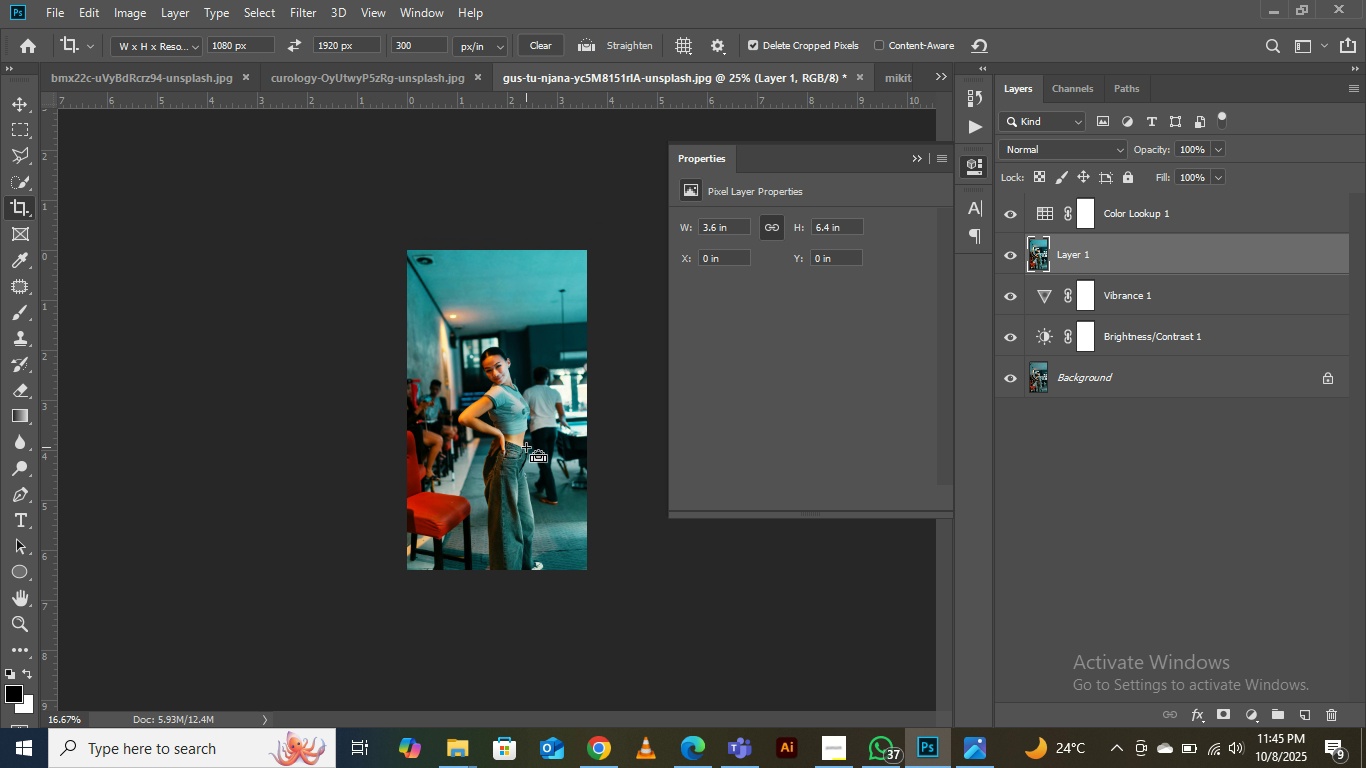 
key(Control+Equal)
 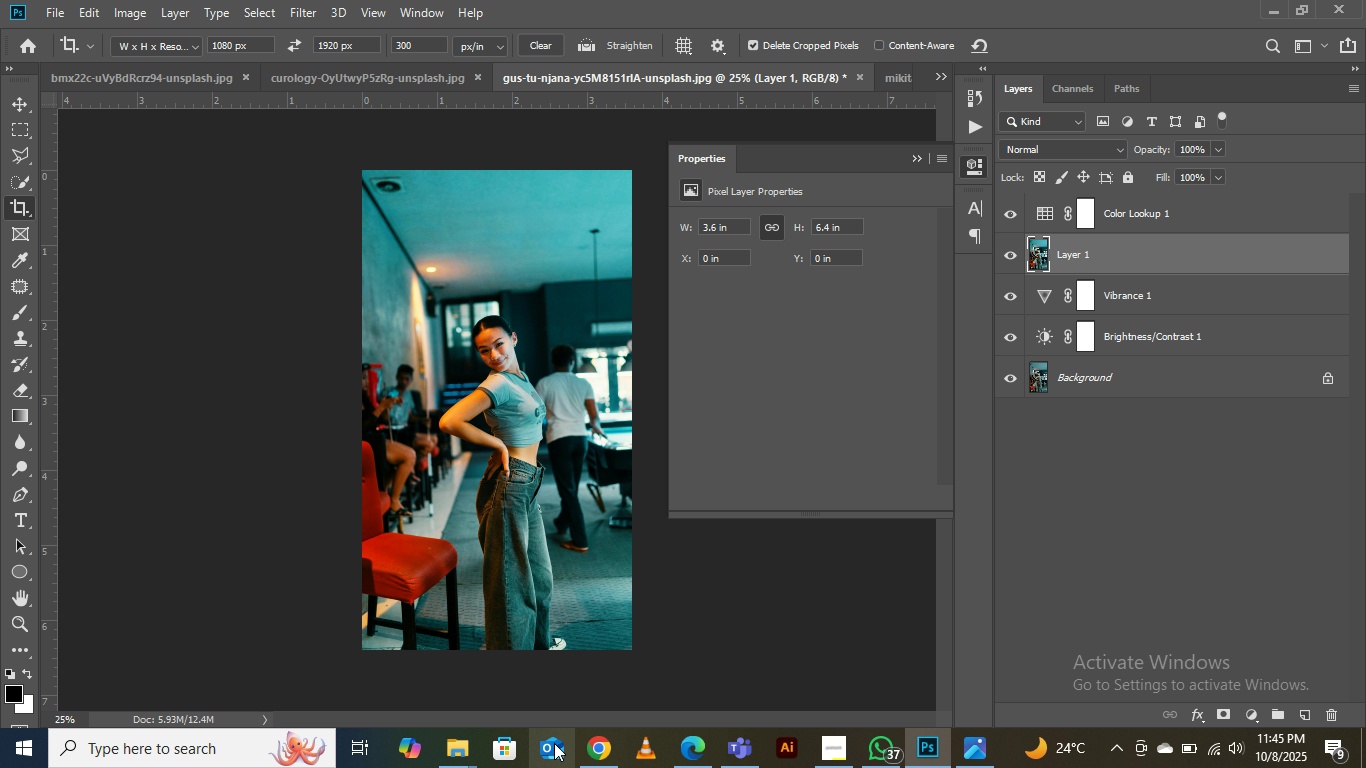 
left_click([591, 755])
 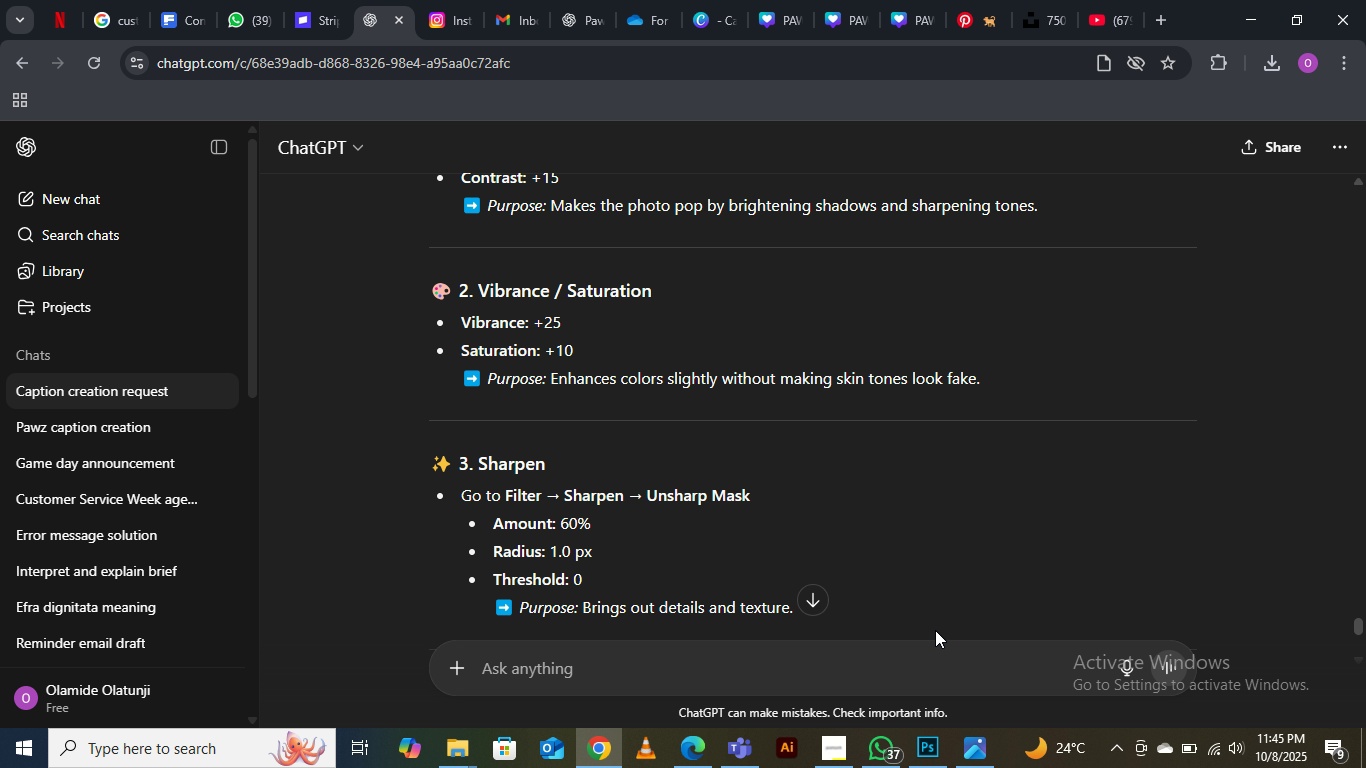 
scroll: coordinate [854, 483], scroll_direction: down, amount: 13.0
 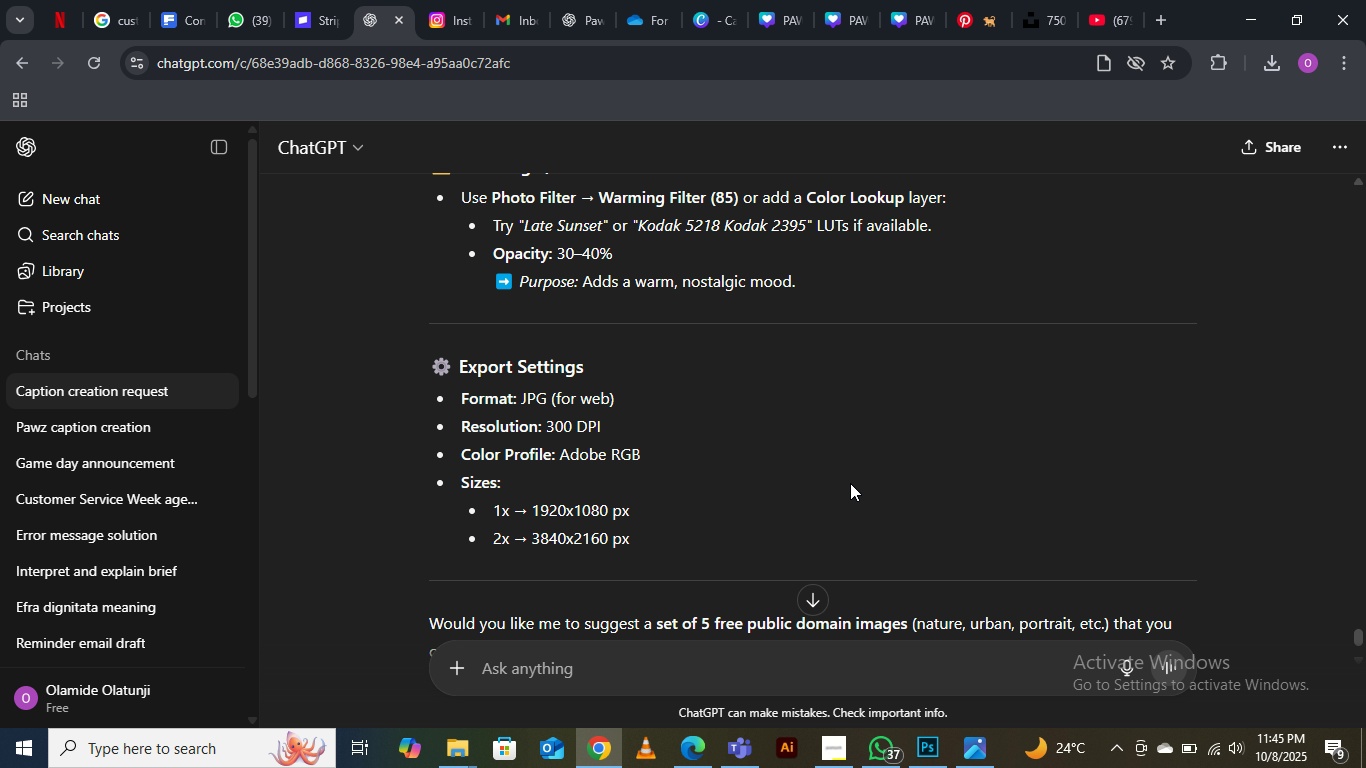 
mouse_move([820, 483])
 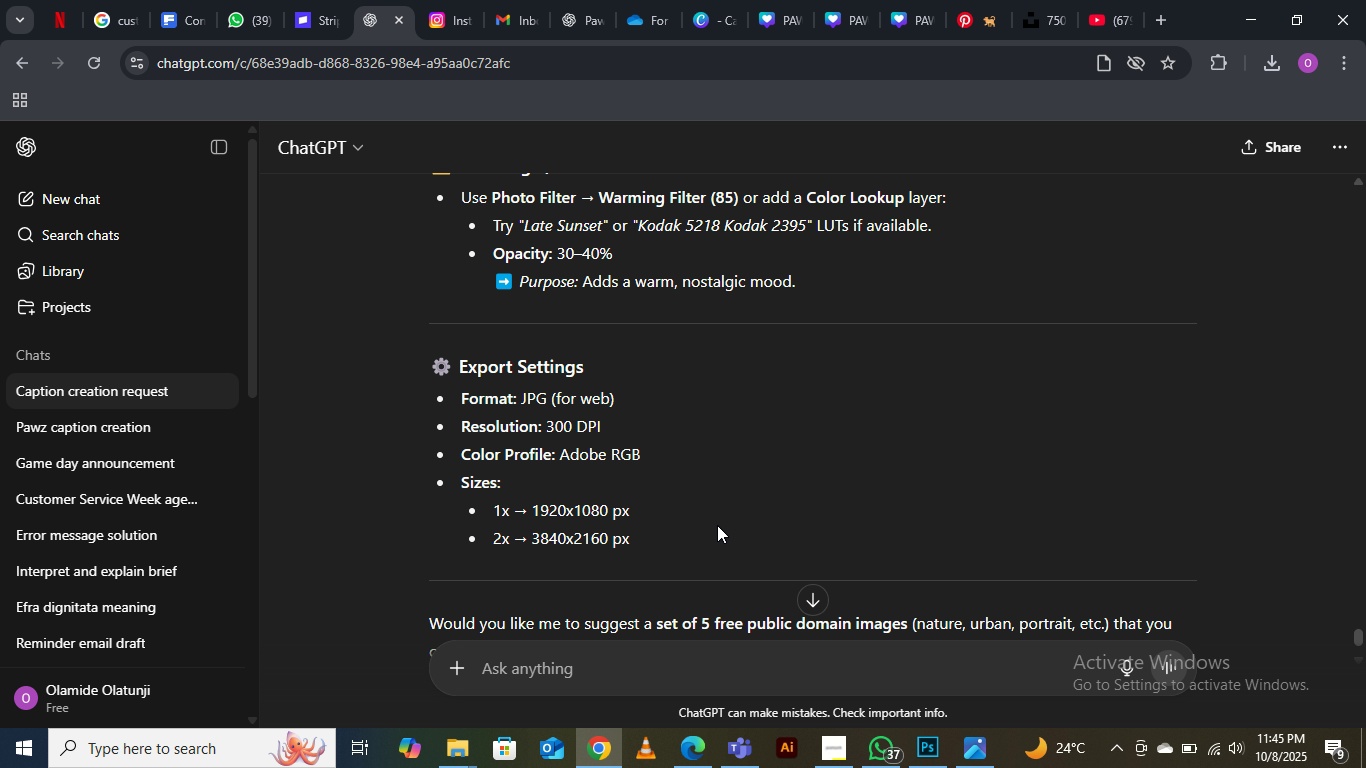 
scroll: coordinate [717, 525], scroll_direction: up, amount: 12.0
 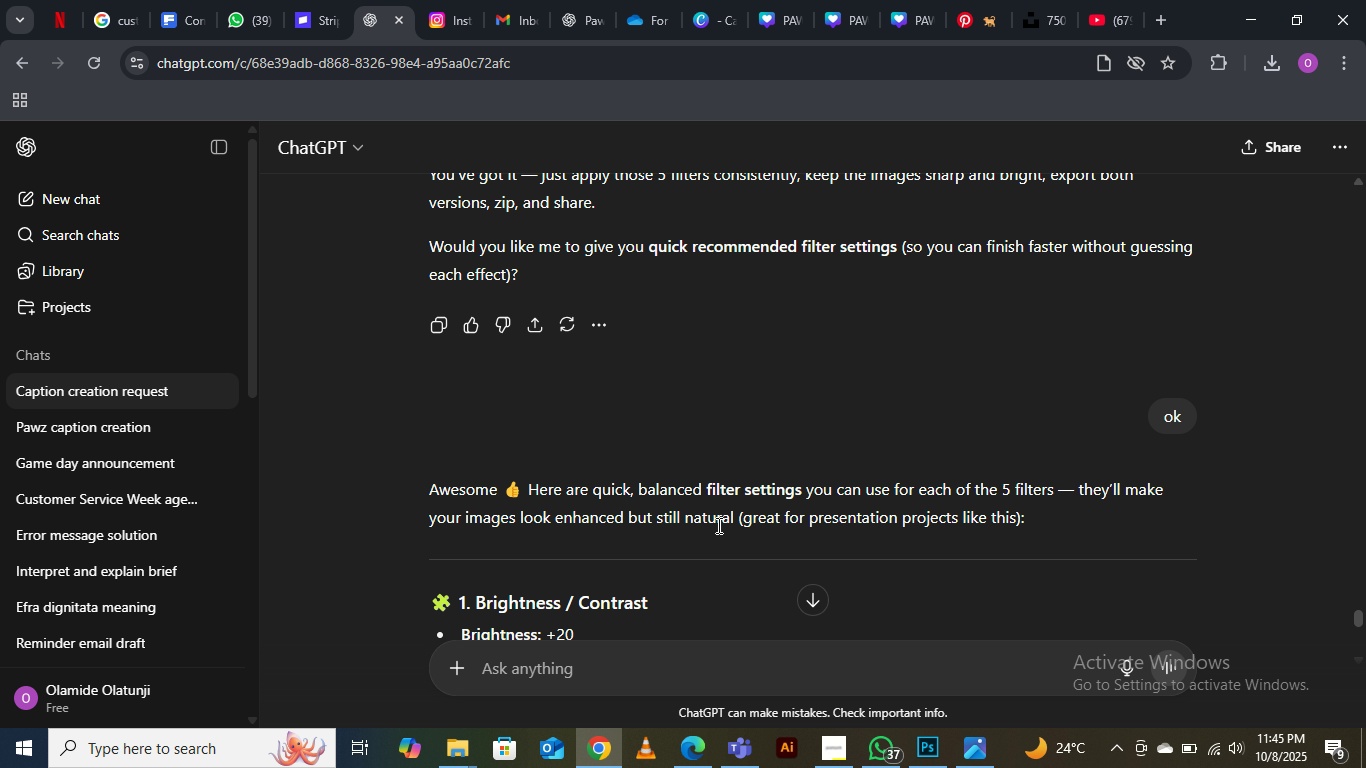 
scroll: coordinate [717, 525], scroll_direction: down, amount: 5.0
 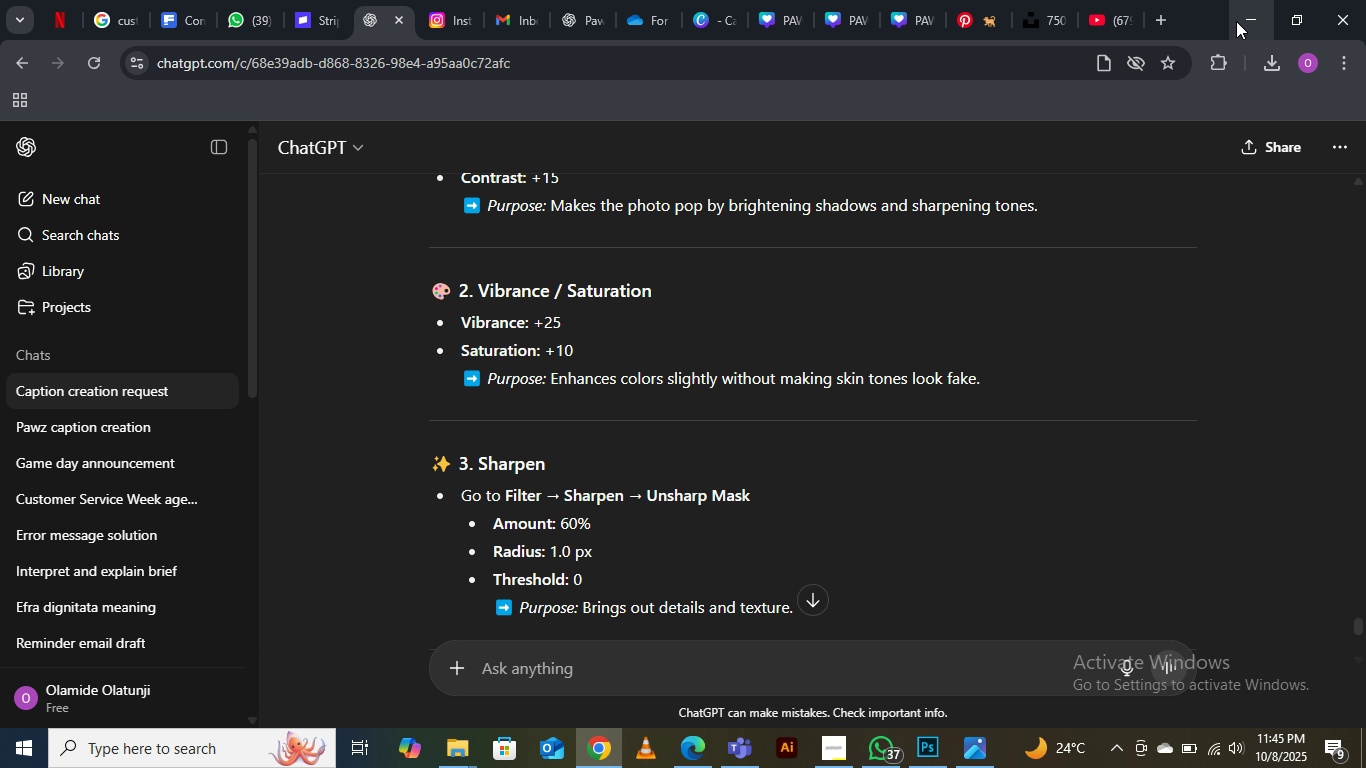 
left_click([1237, 21])
 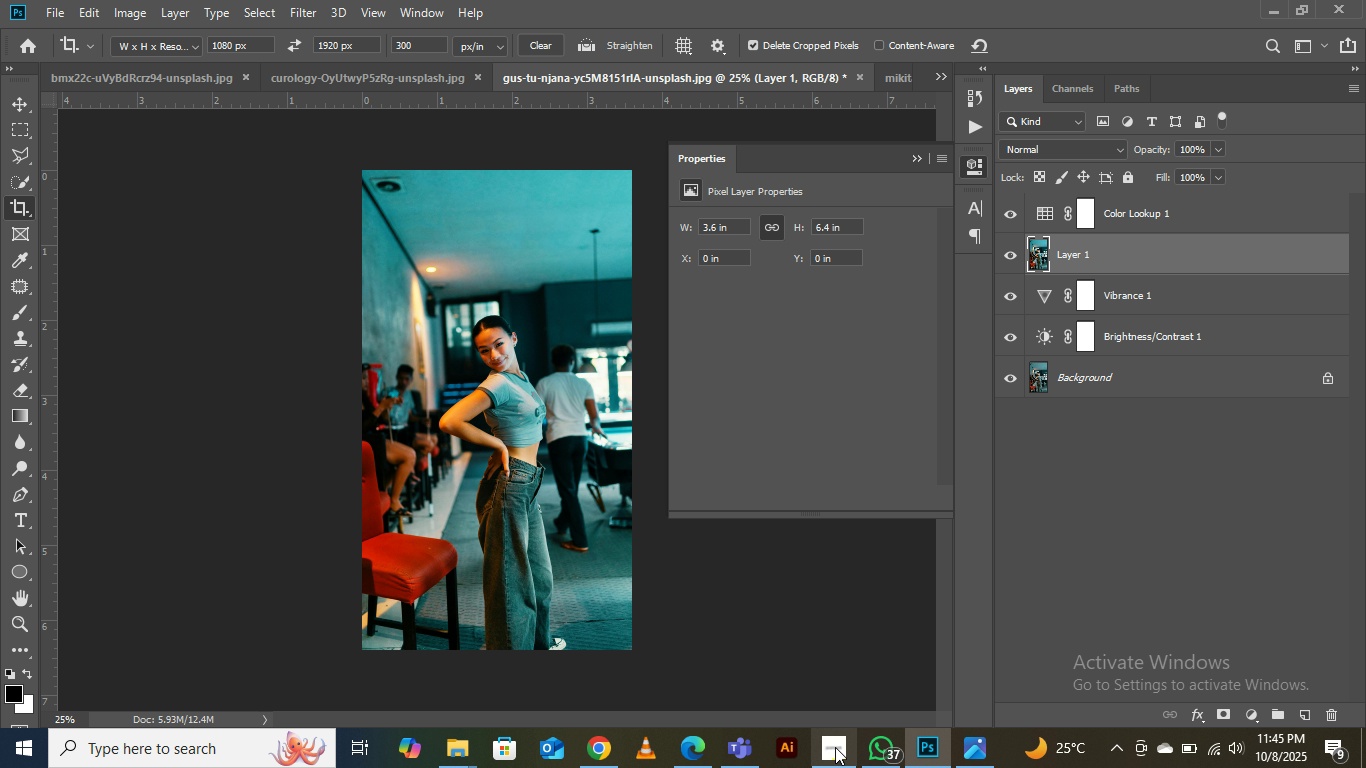 
left_click([835, 747])